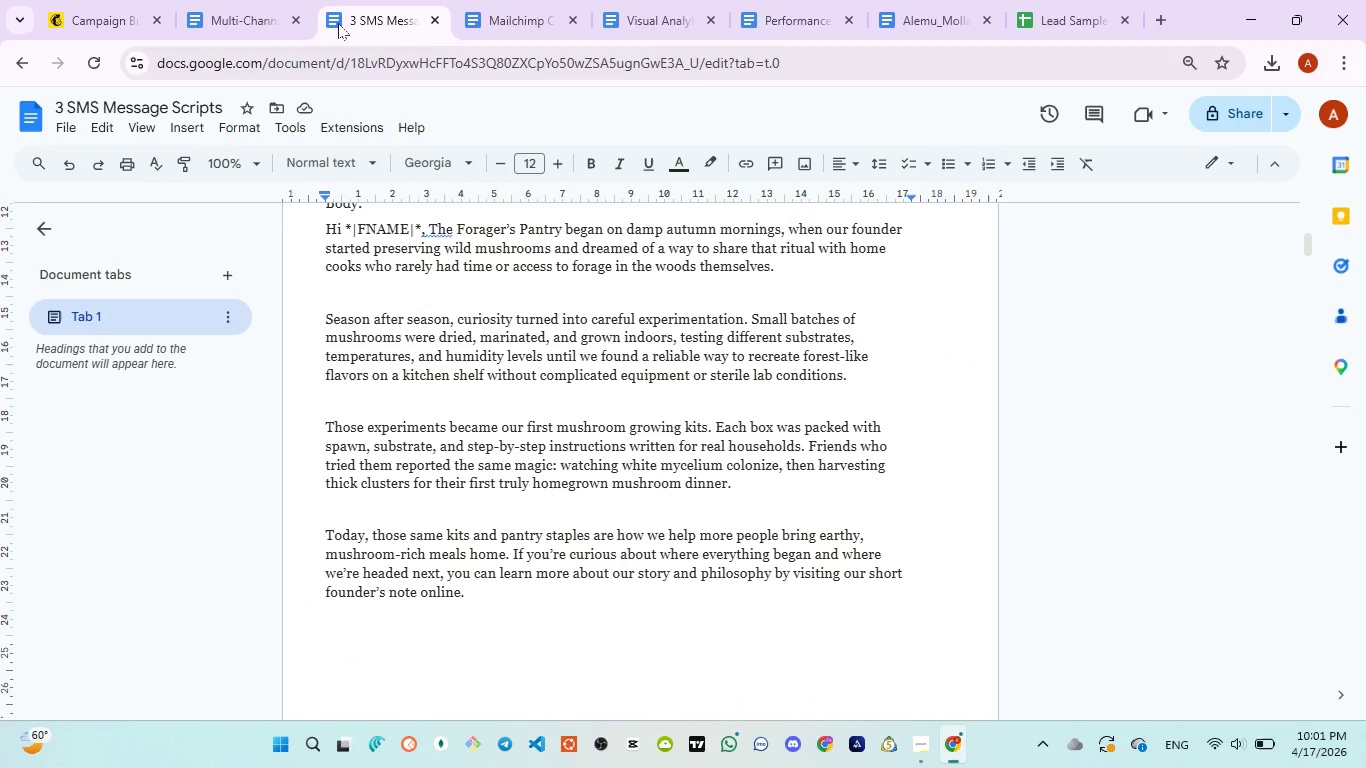 
left_click([96, 28])
 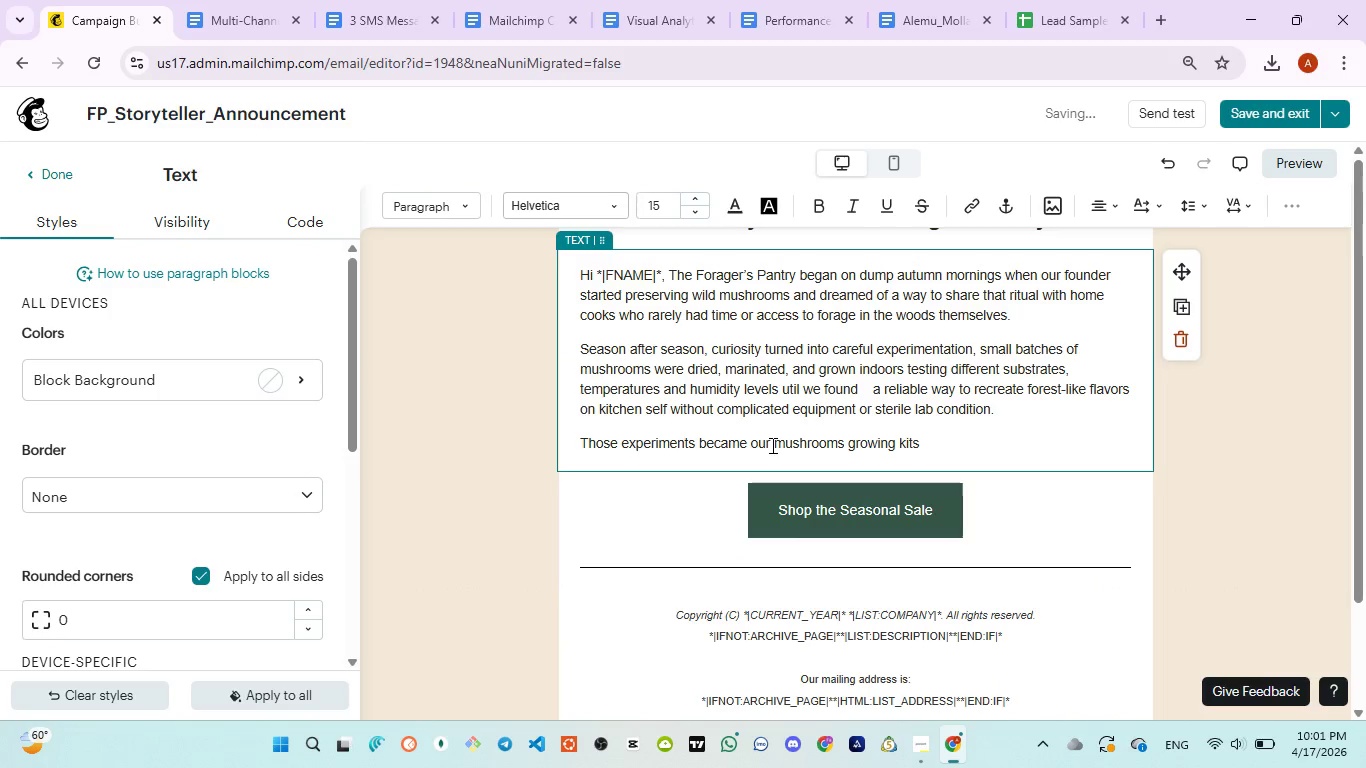 
left_click([771, 445])
 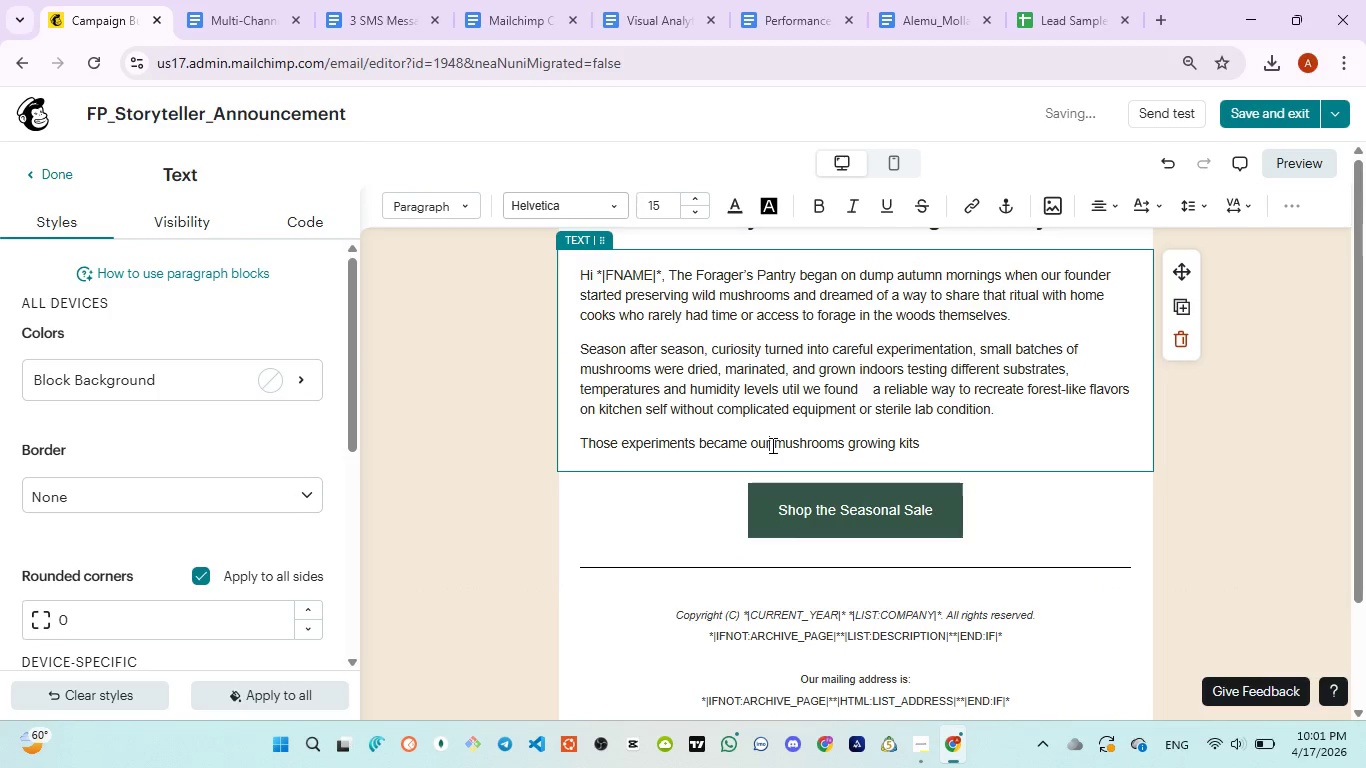 
type(first )
 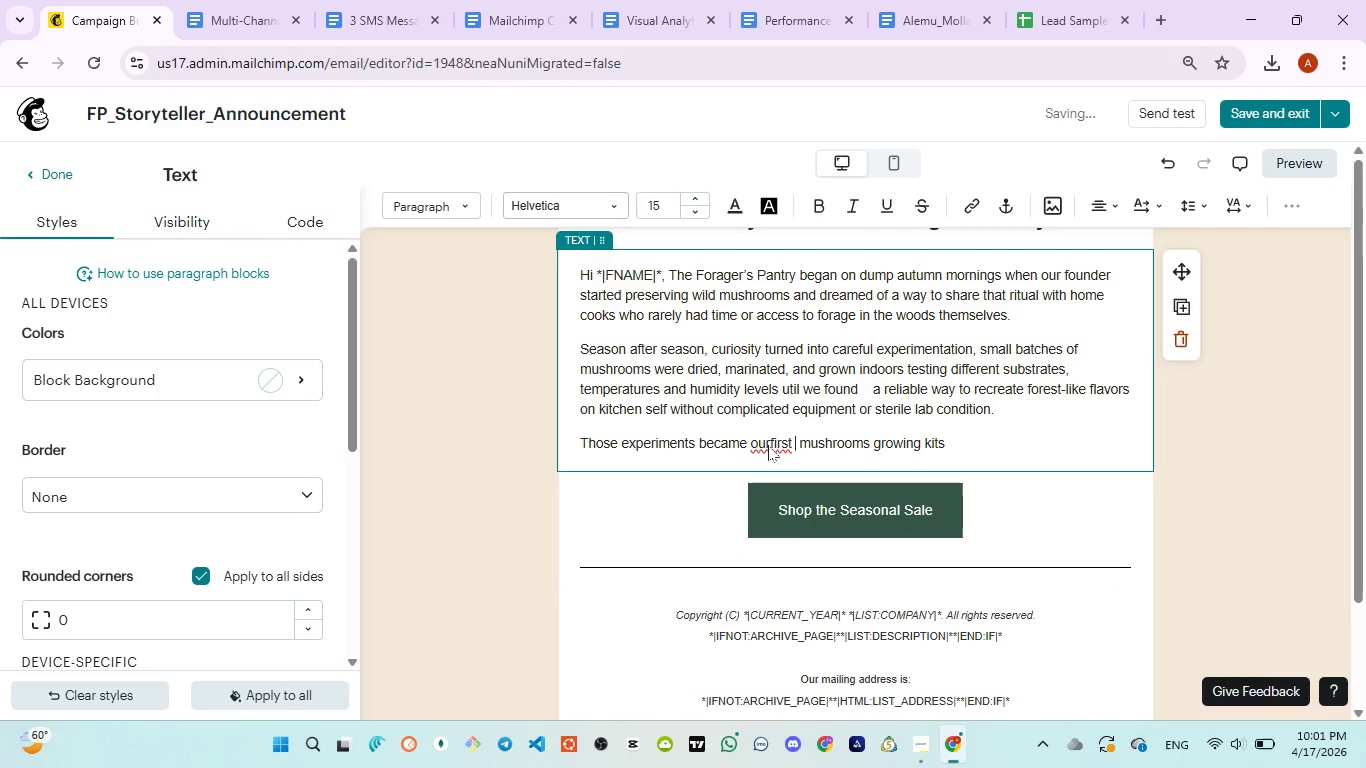 
left_click([768, 438])
 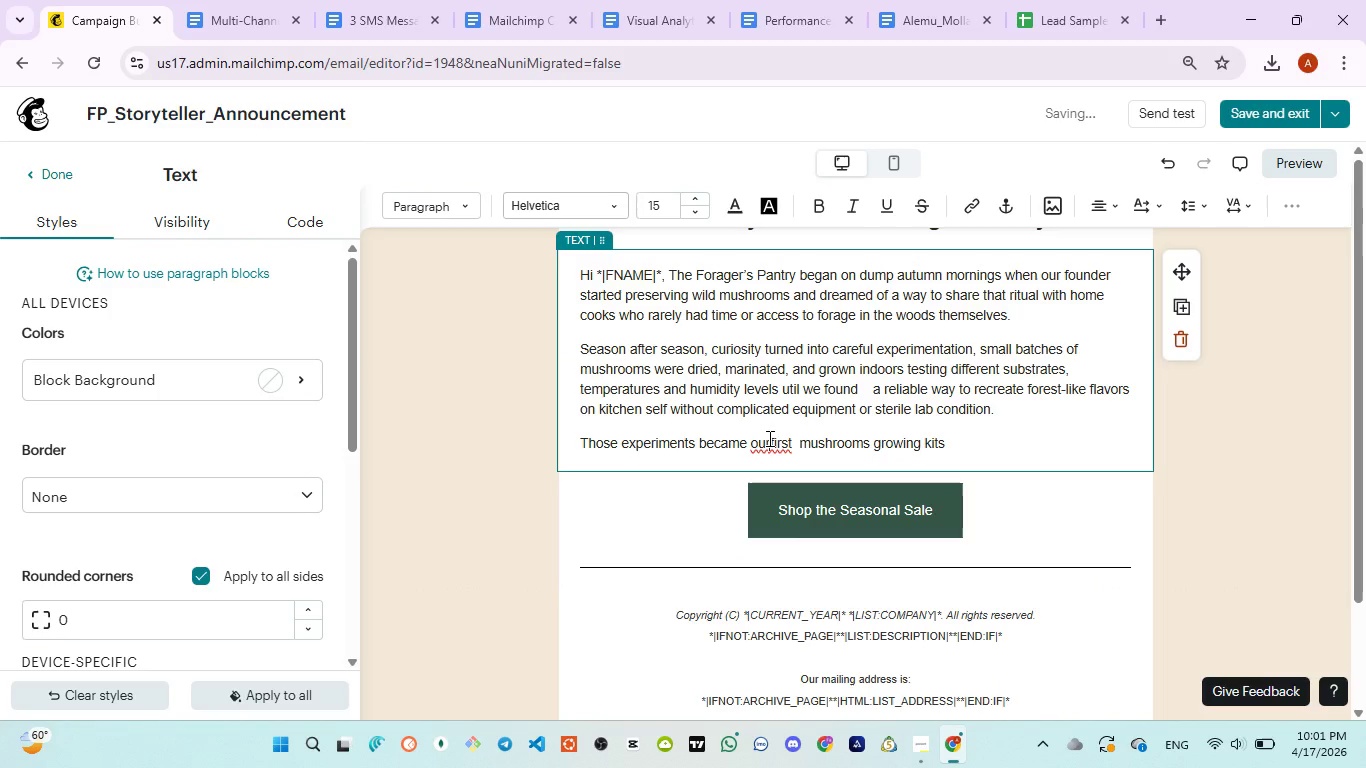 
key(Space)
 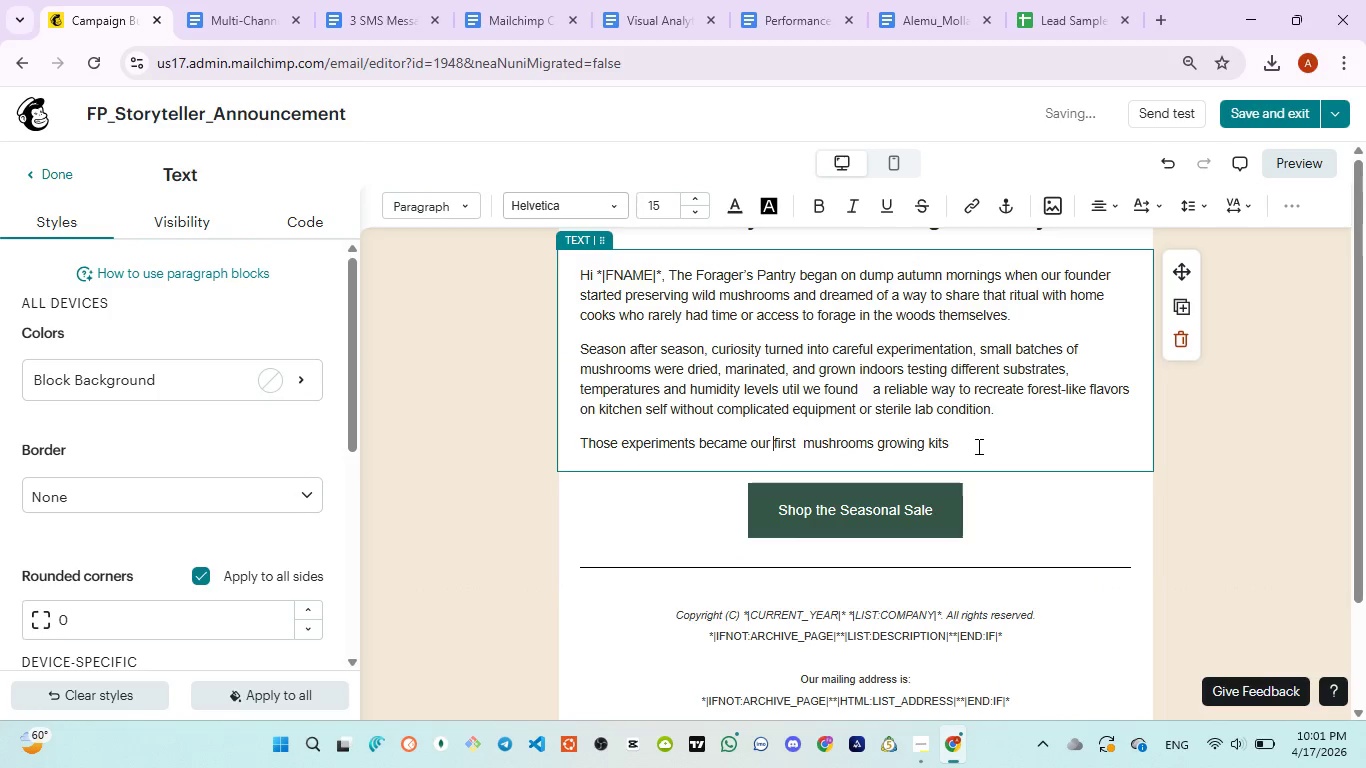 
left_click([959, 449])
 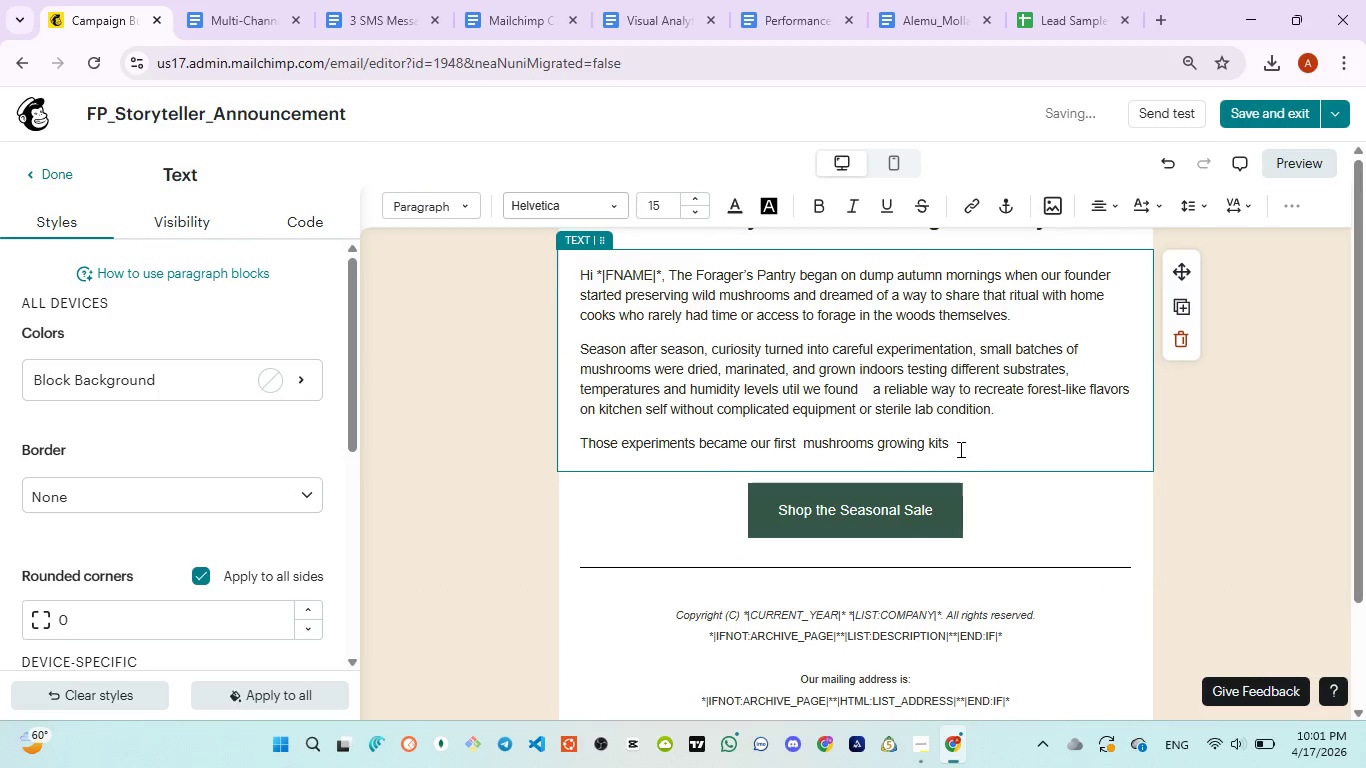 
key(ArrowLeft)
 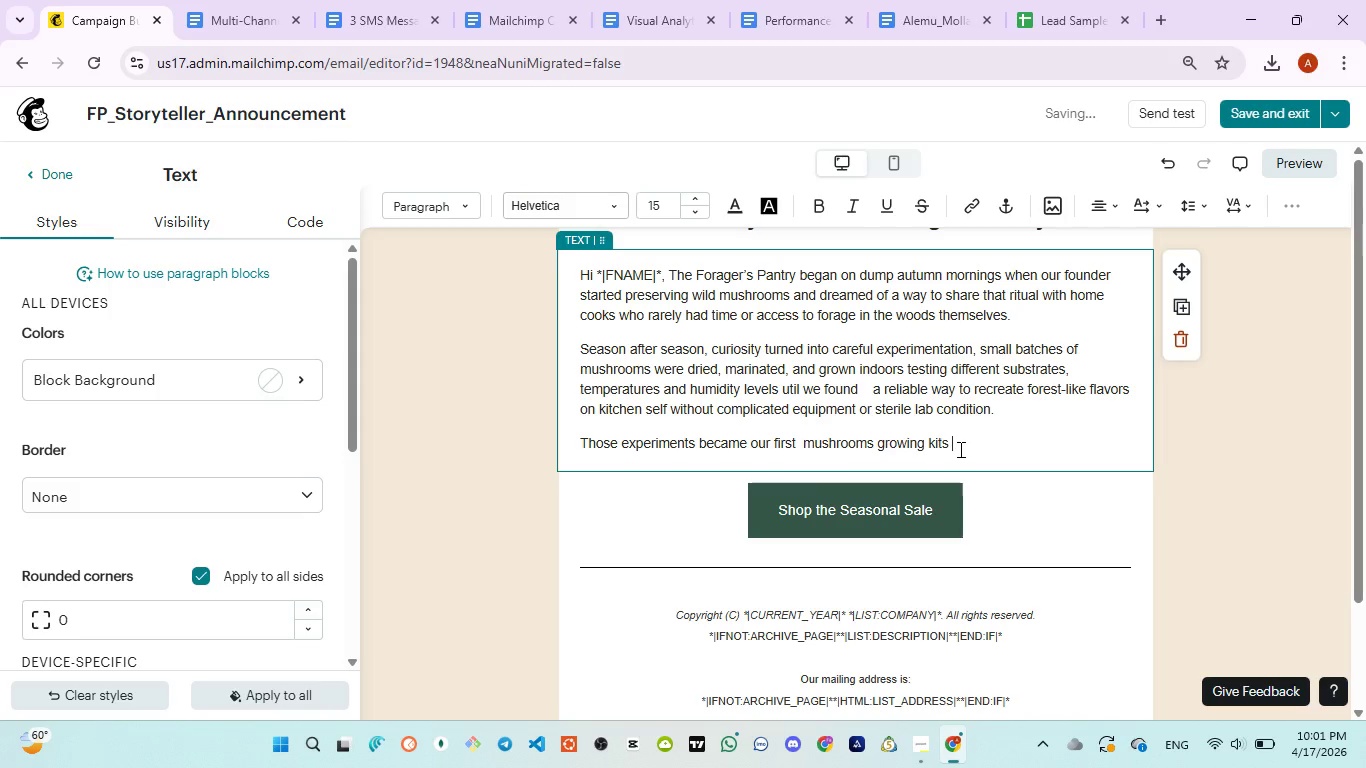 
key(ArrowLeft)
 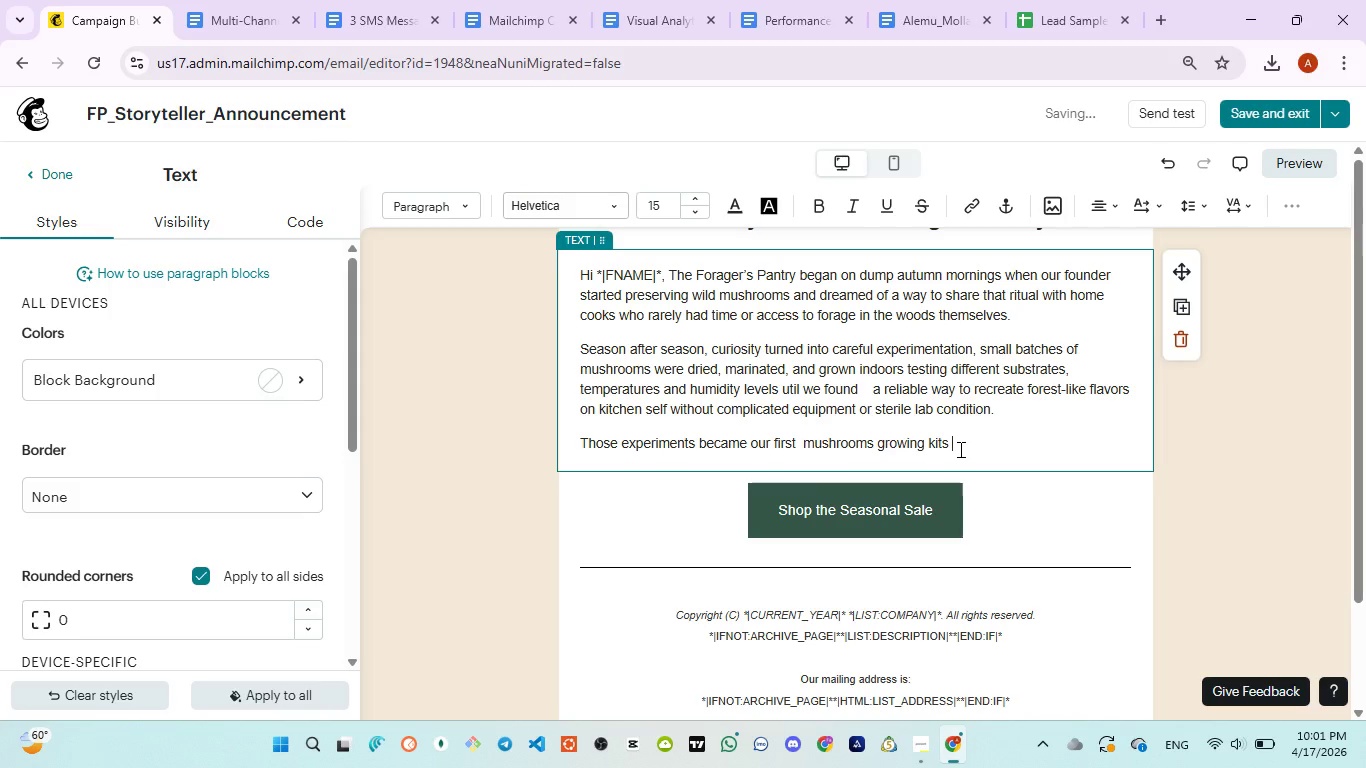 
key(ArrowLeft)
 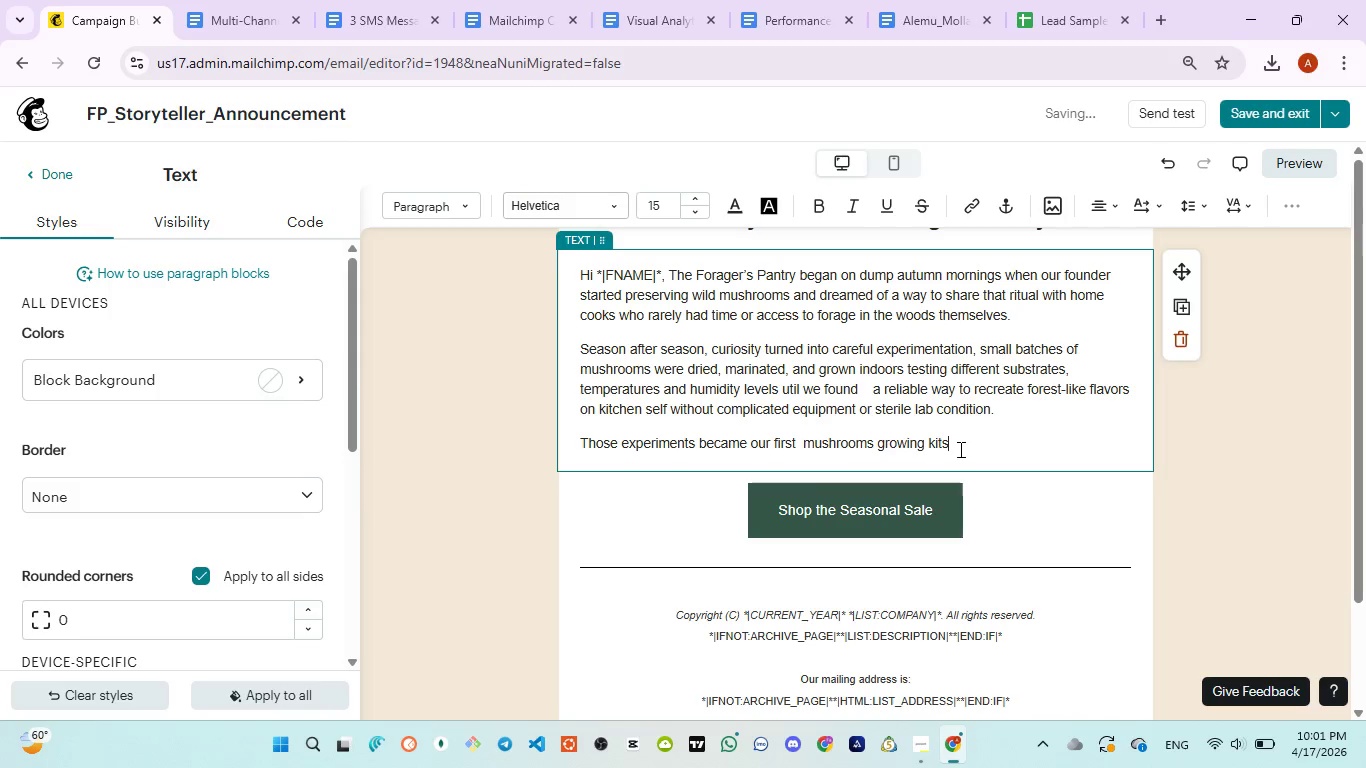 
key(ArrowLeft)
 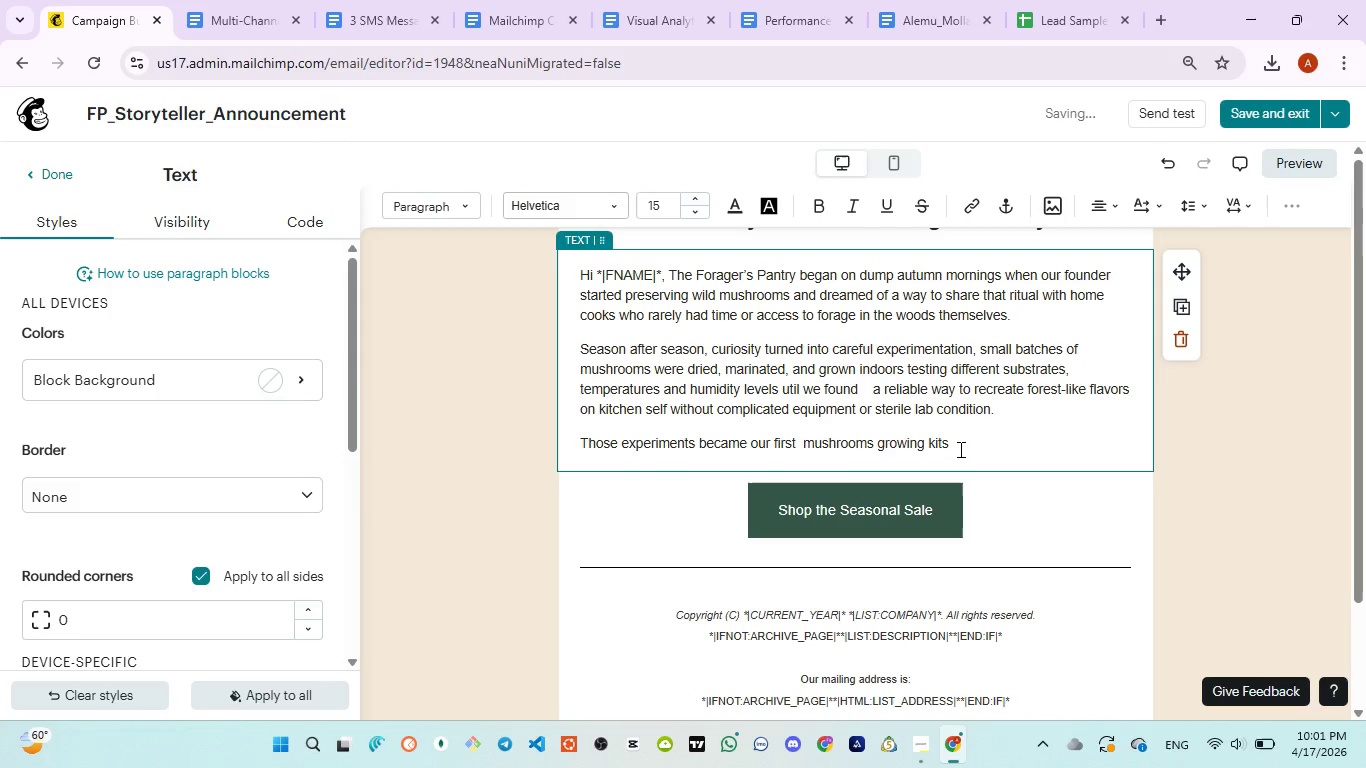 
key(ArrowRight)
 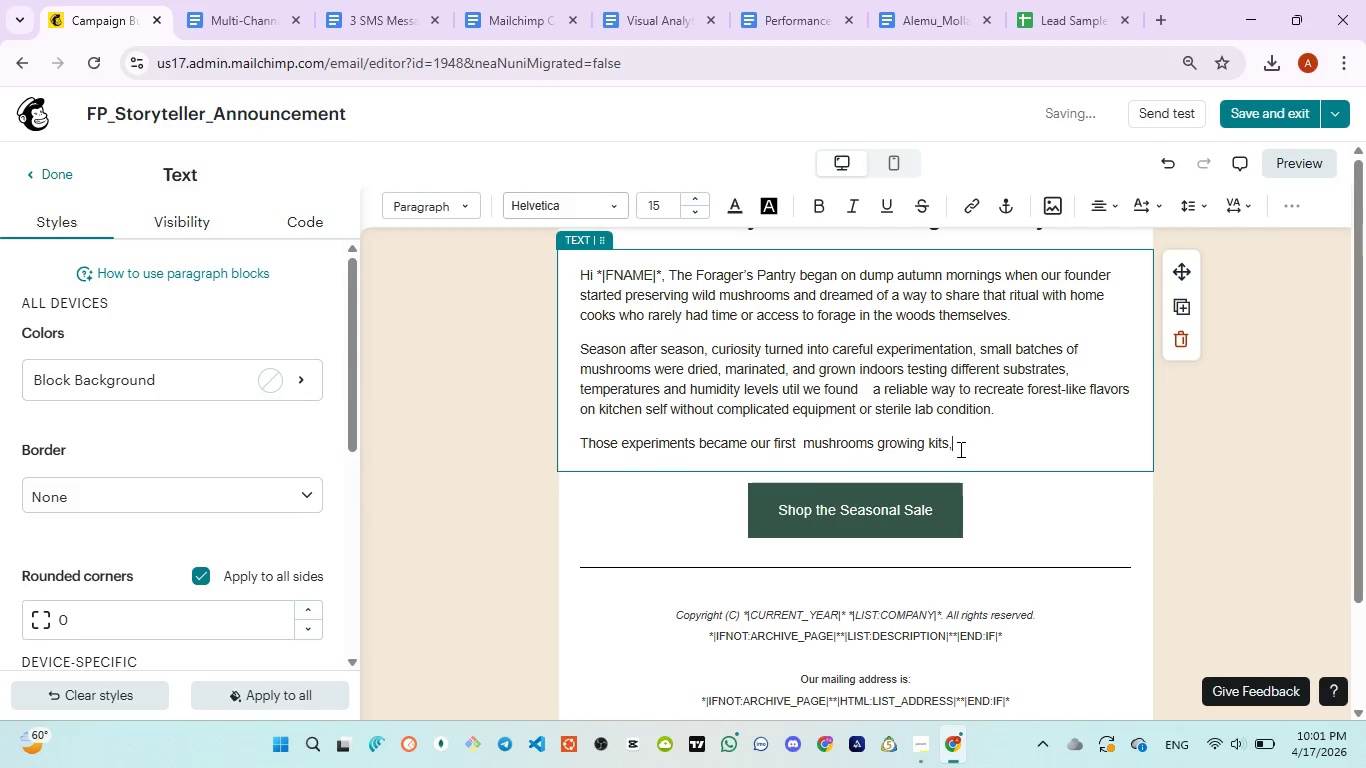 
type(, each was packed )
 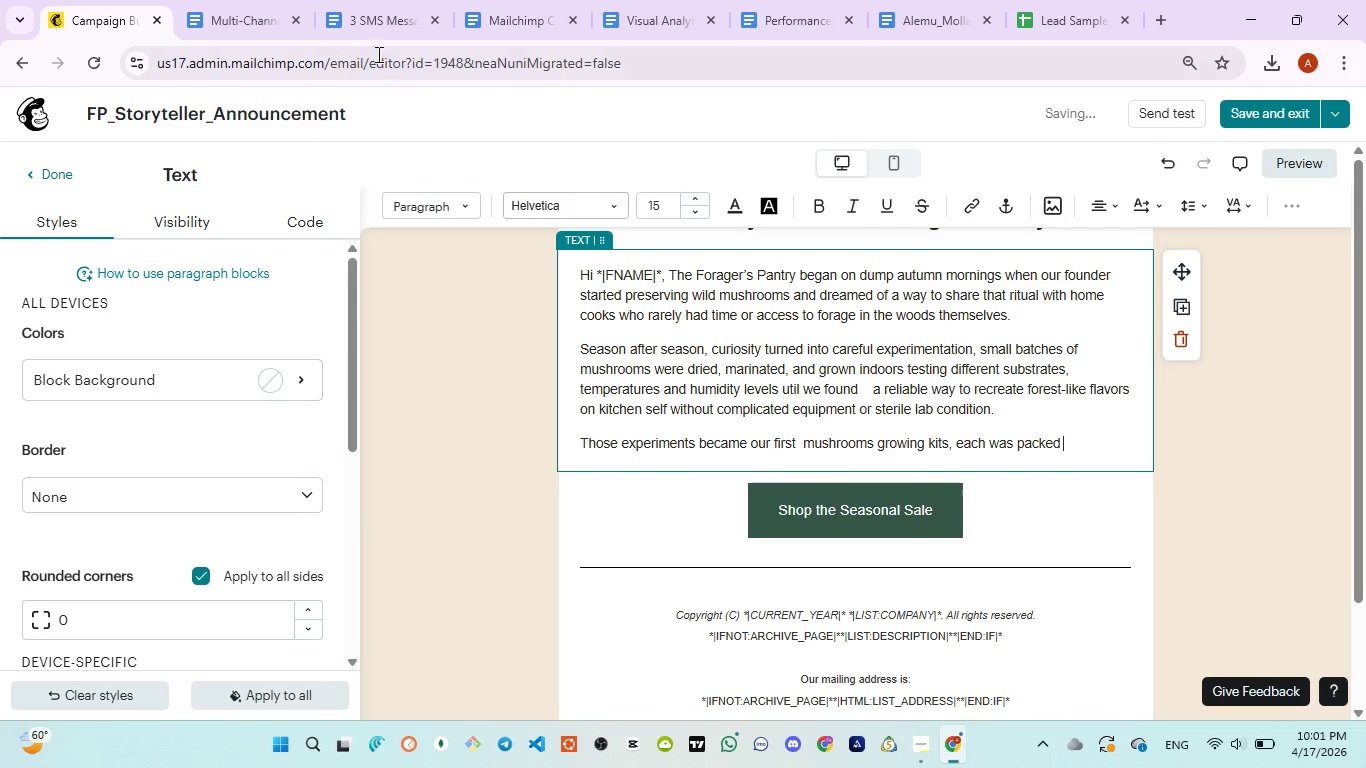 
left_click([355, 11])
 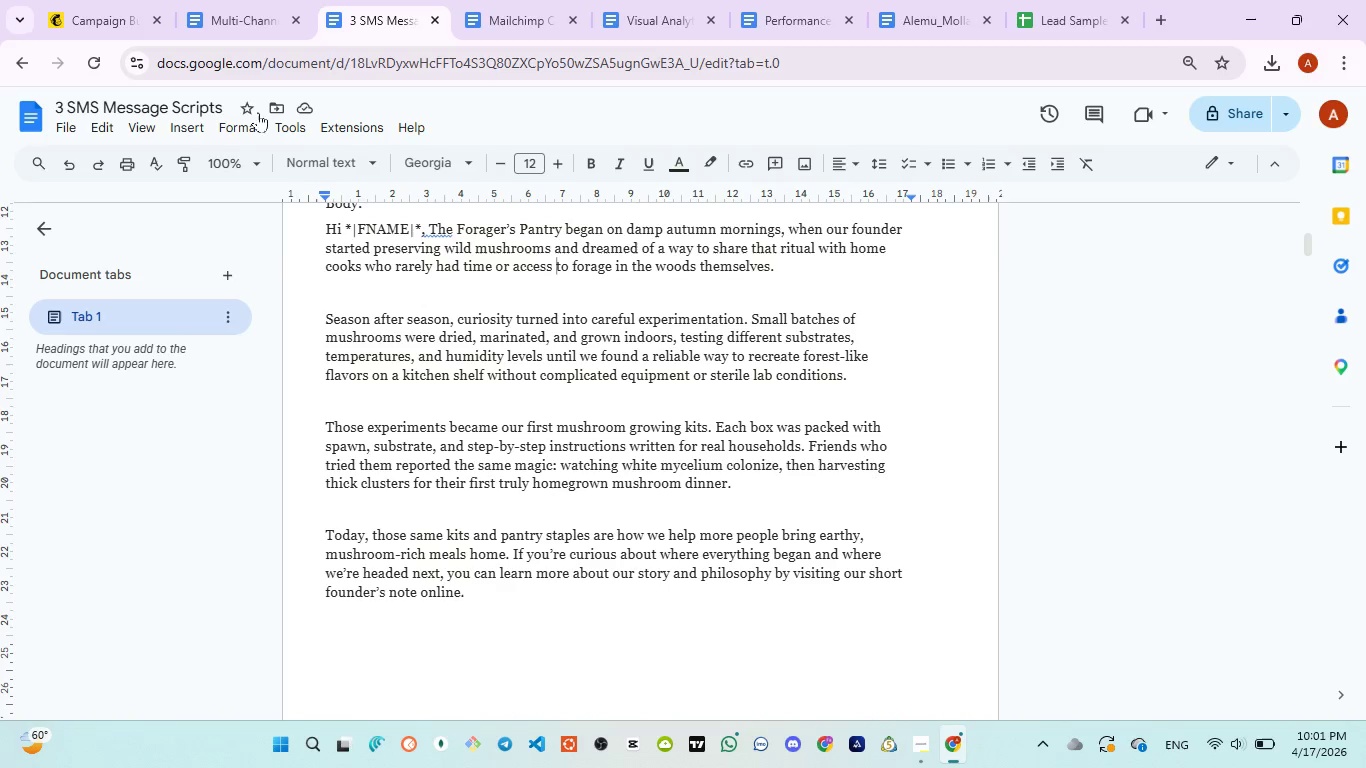 
wait(7.47)
 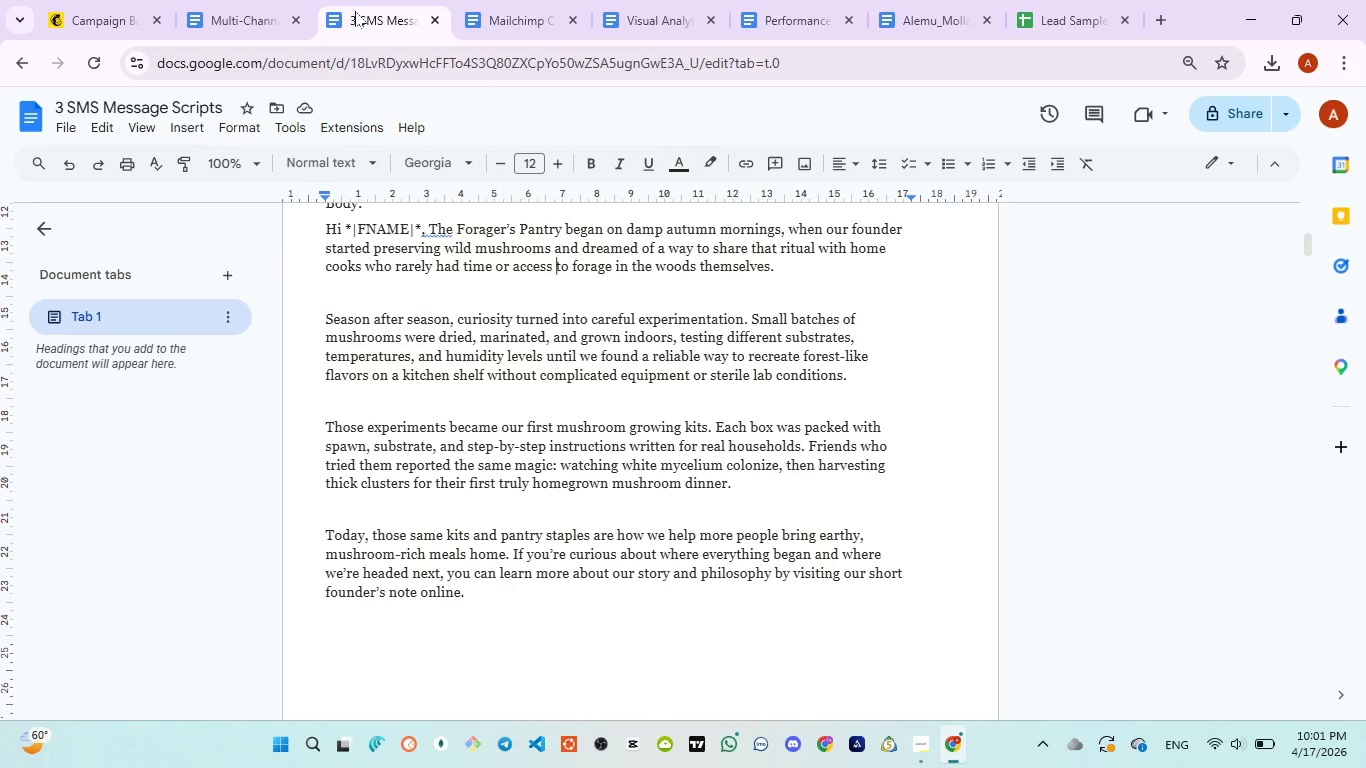 
left_click([105, 33])
 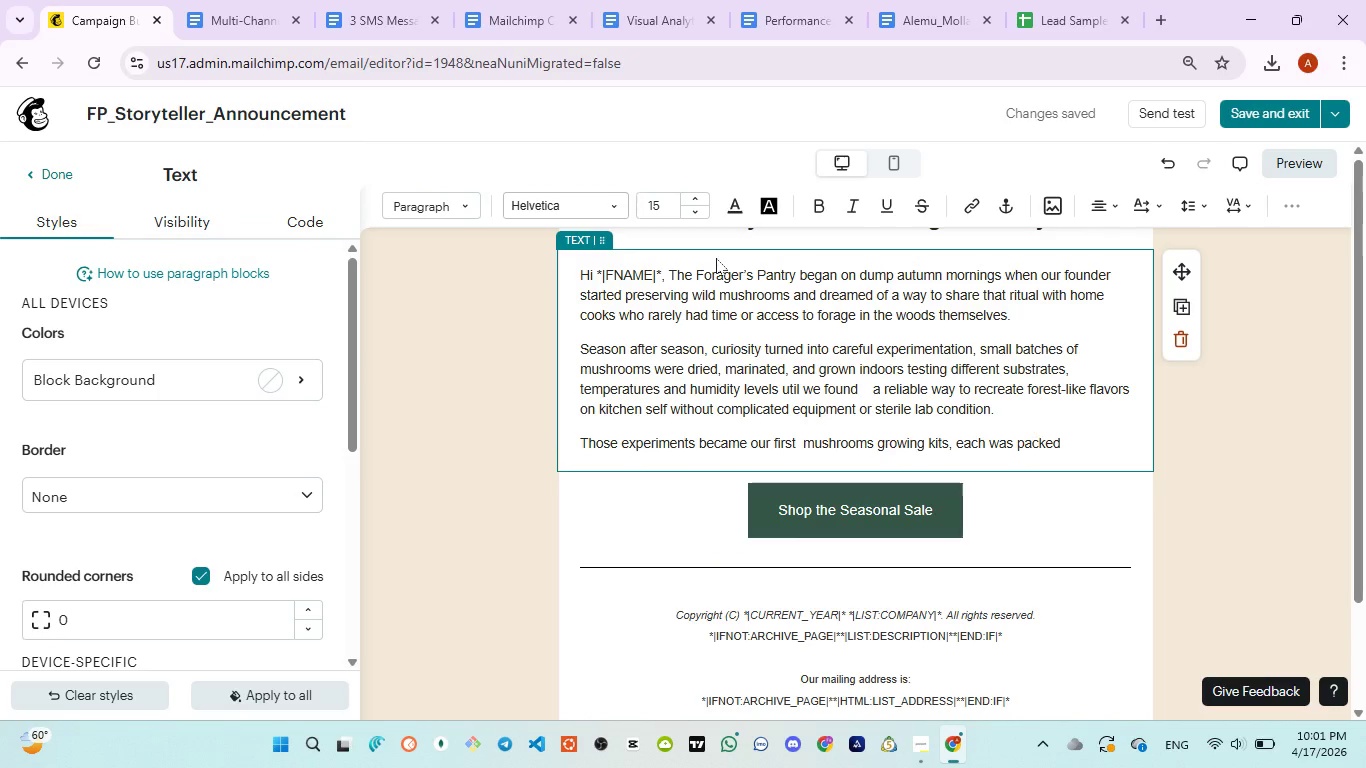 
type(with spawn, substrate )
 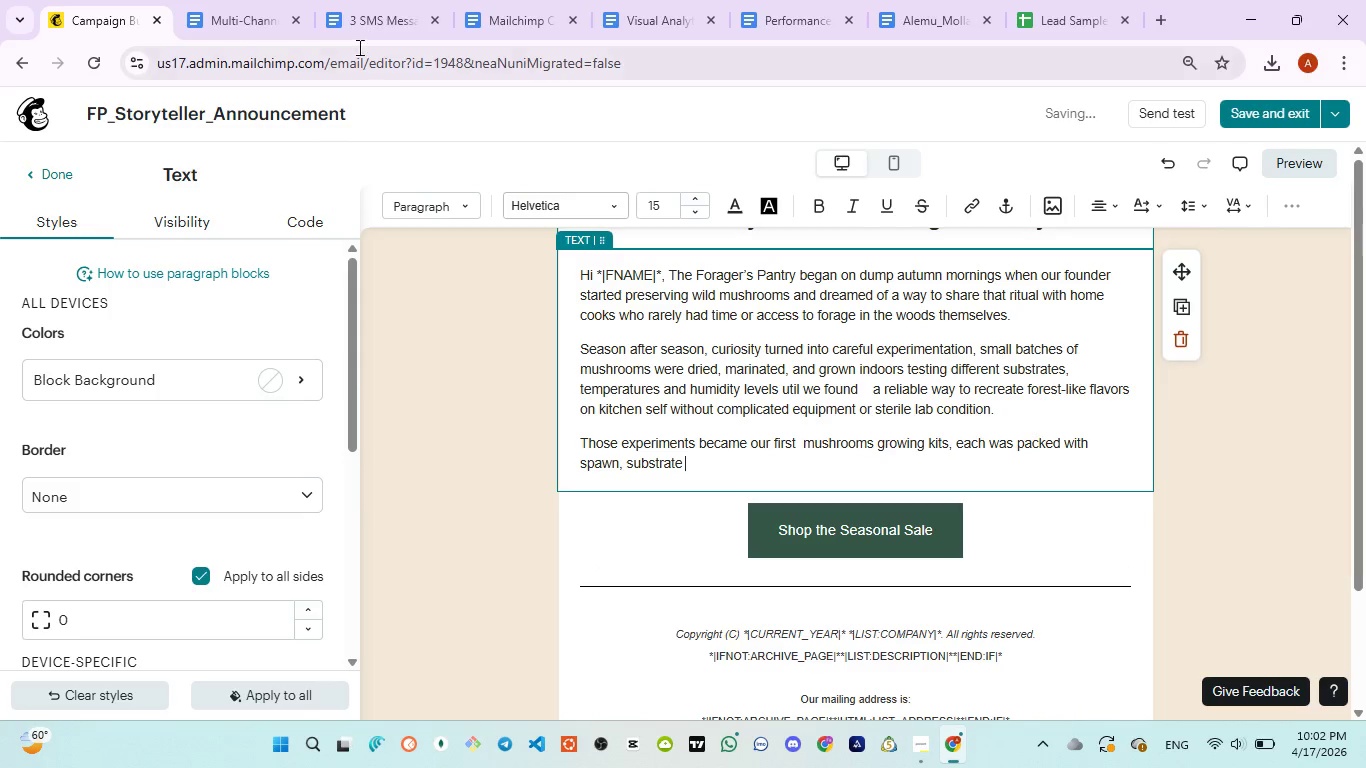 
left_click([345, 24])
 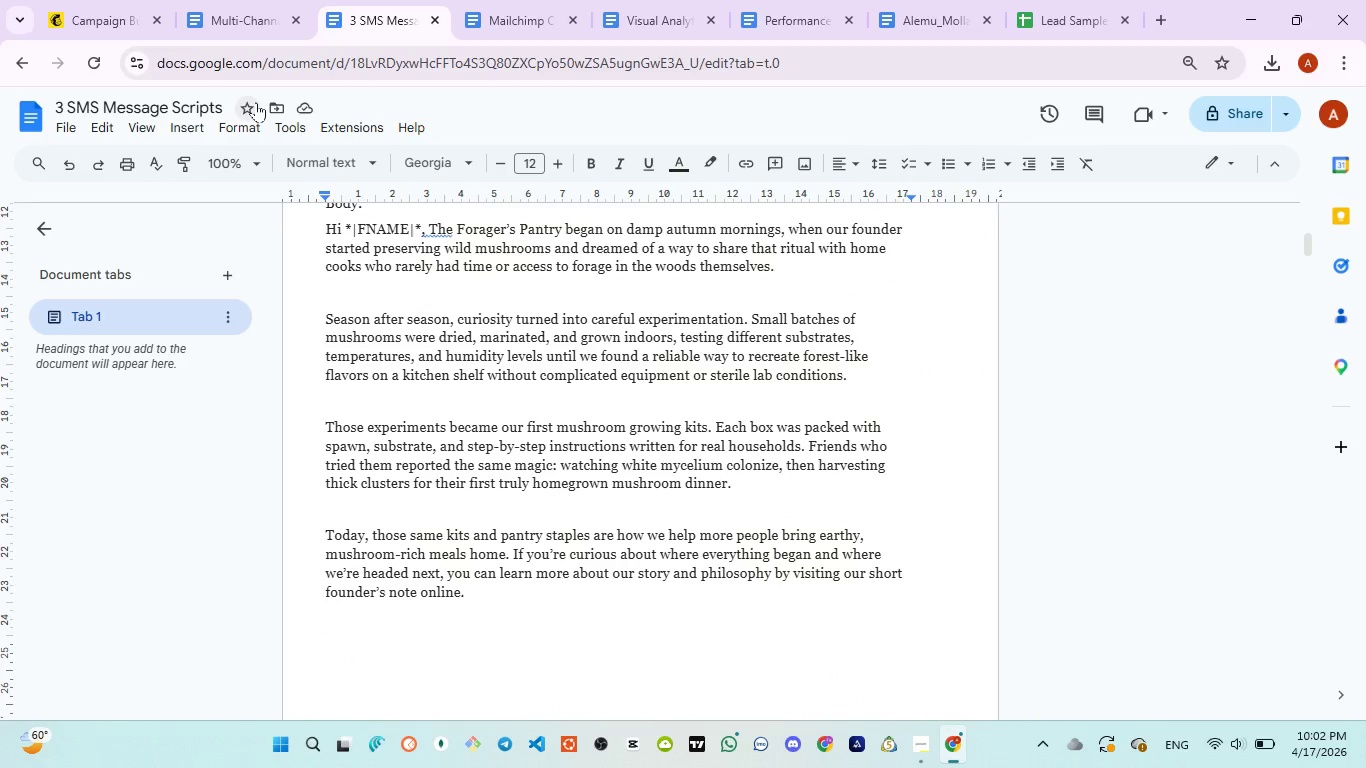 
left_click([93, 14])
 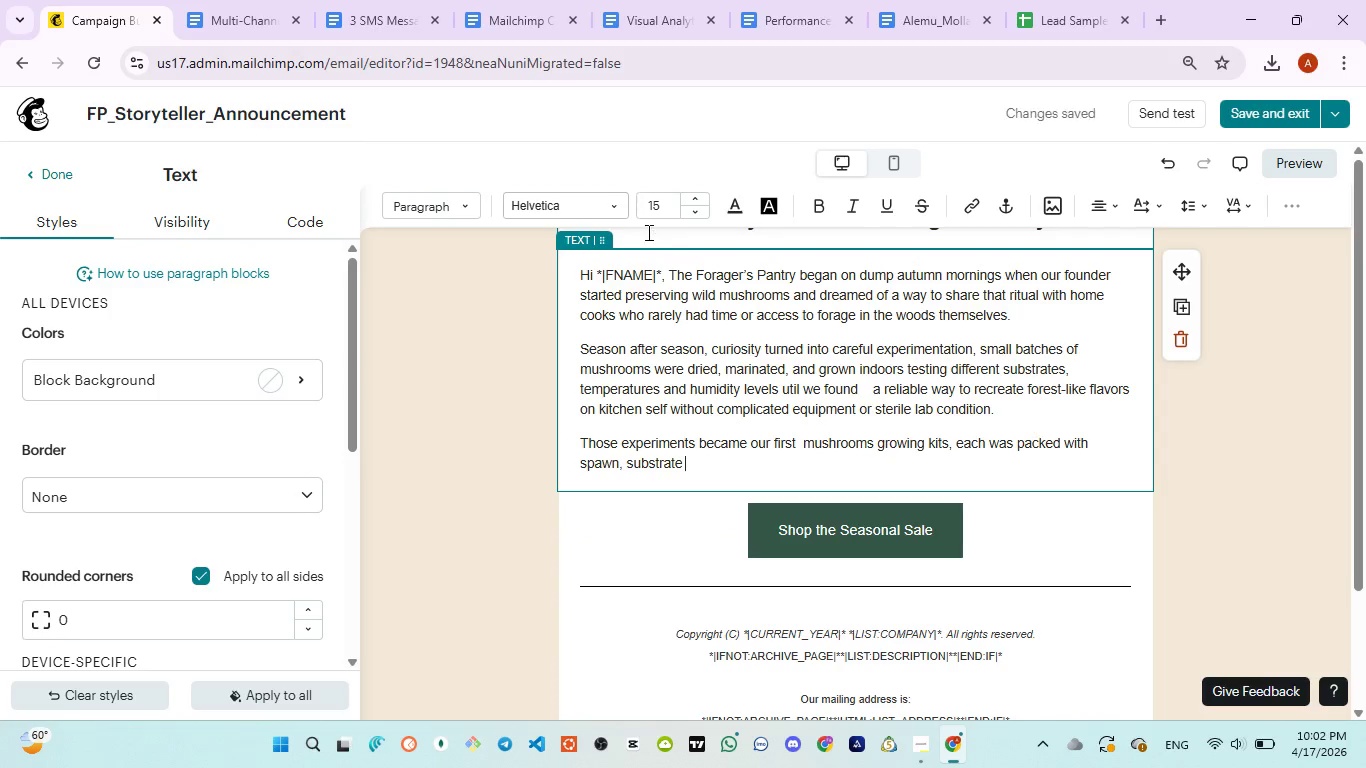 
key(ArrowLeft)
 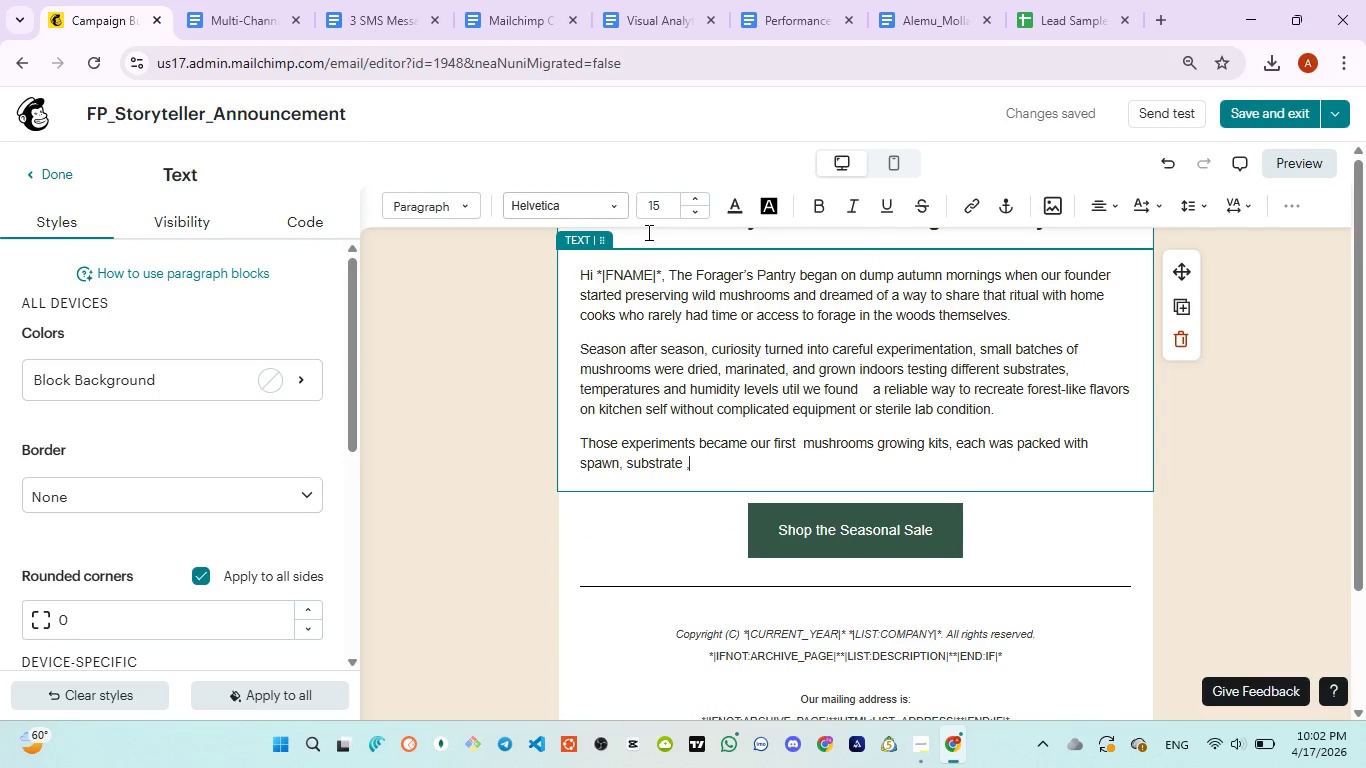 
type(, and step by step instructions )
 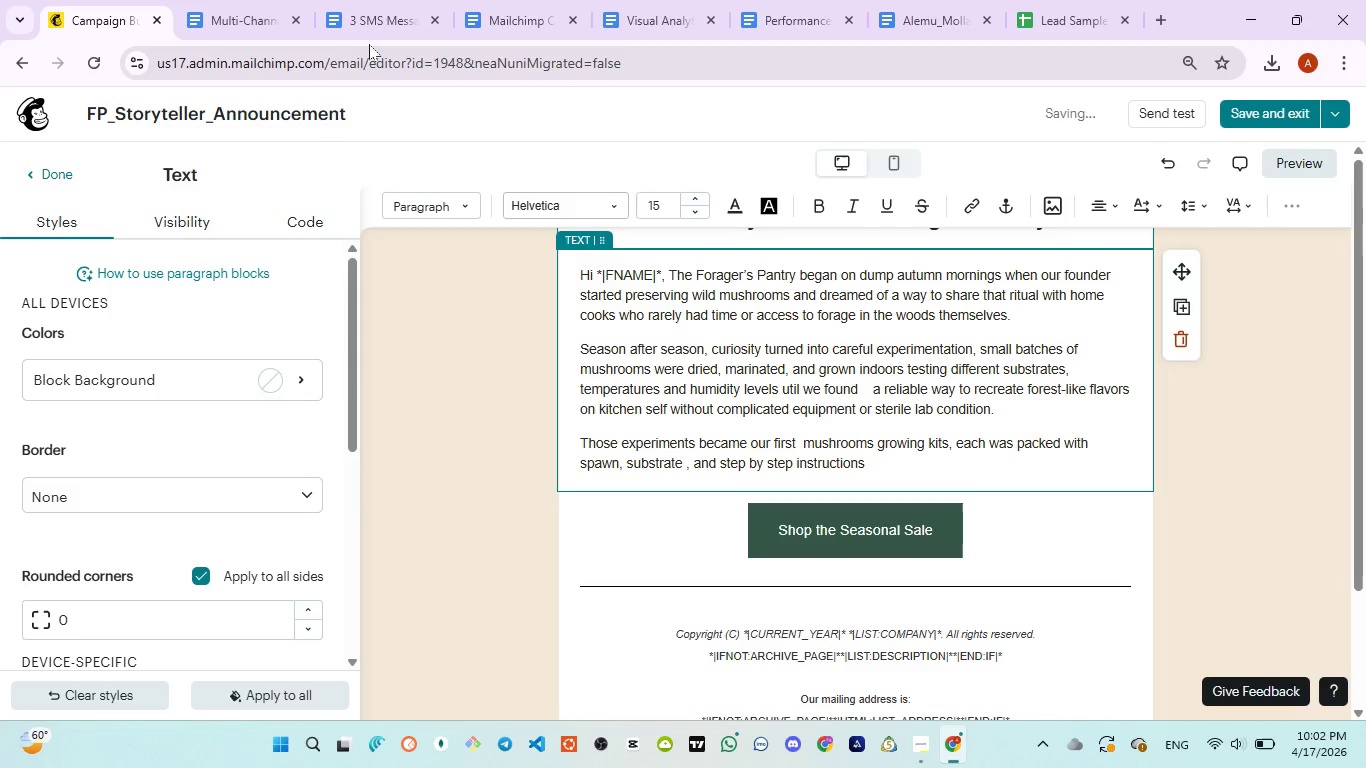 
left_click([369, 43])
 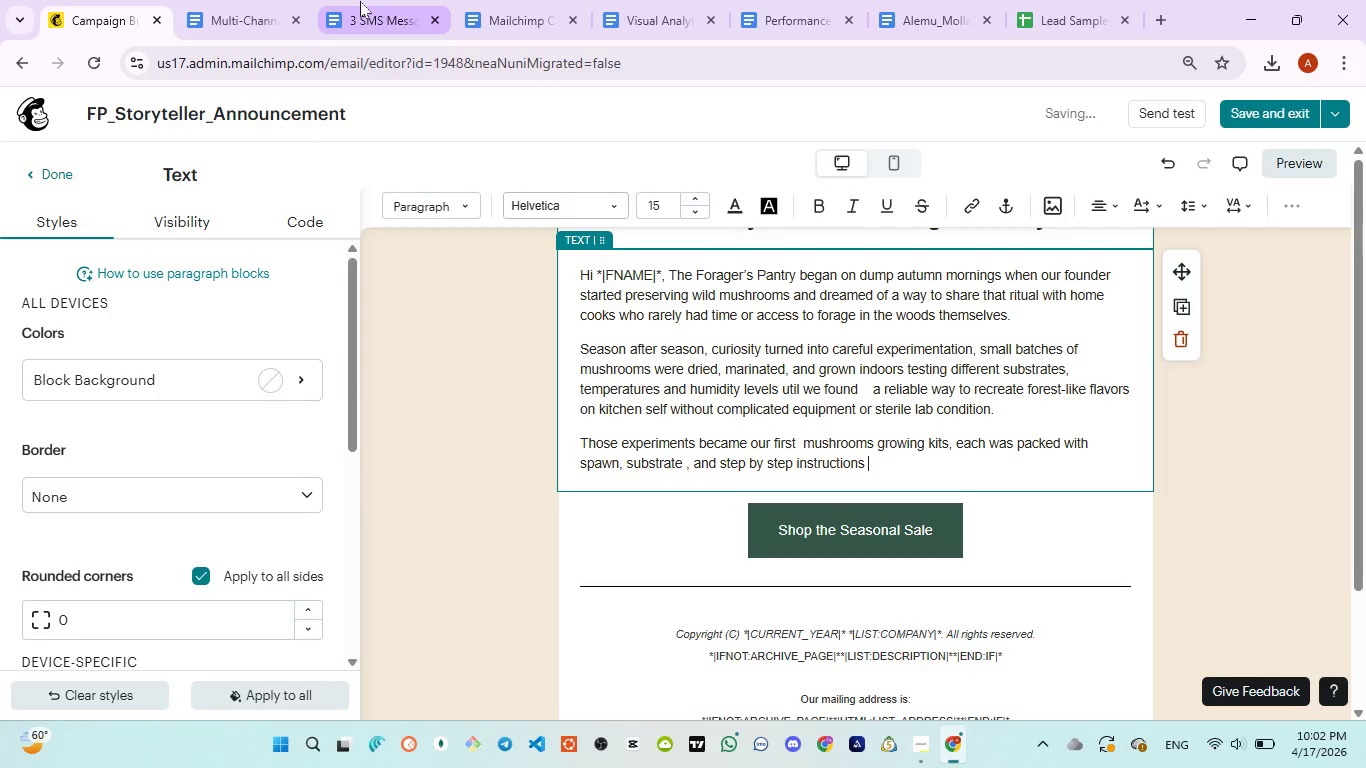 
left_click([360, 1])
 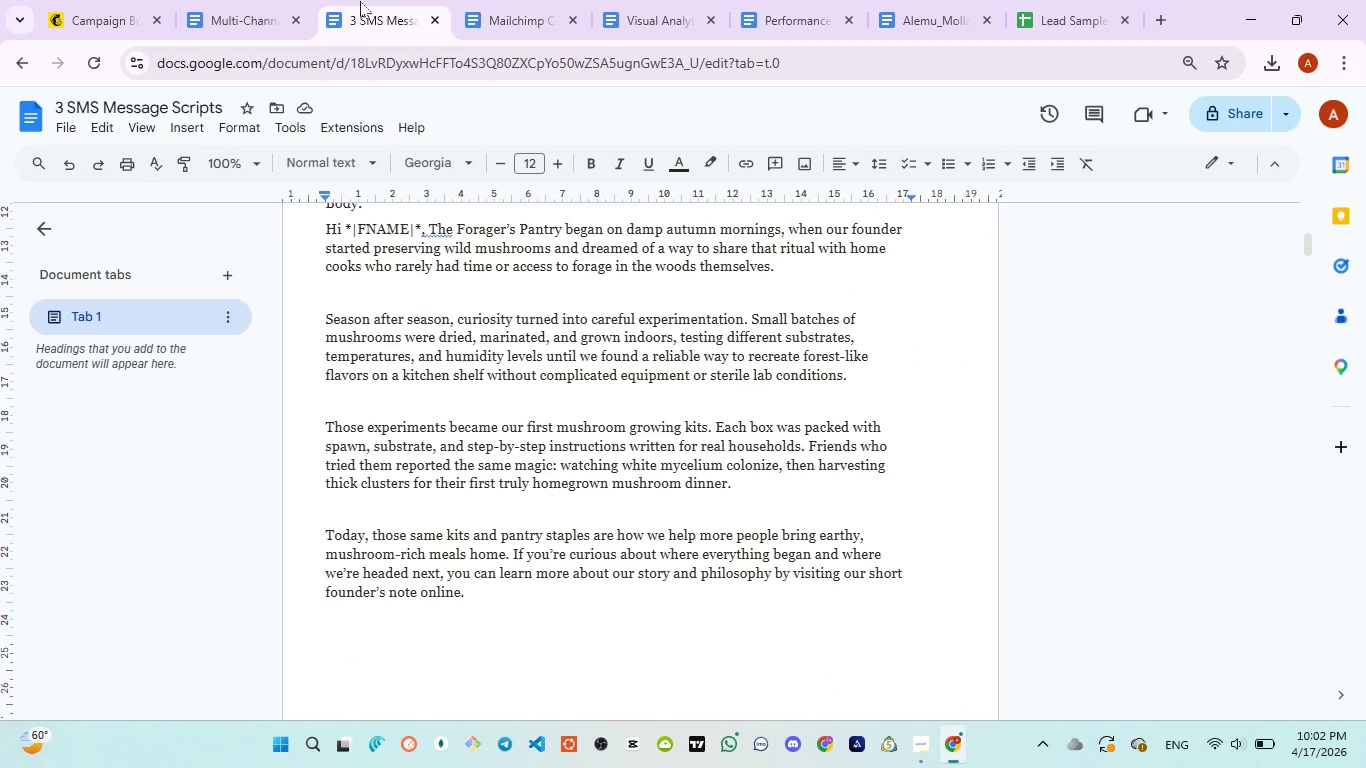 
wait(7.53)
 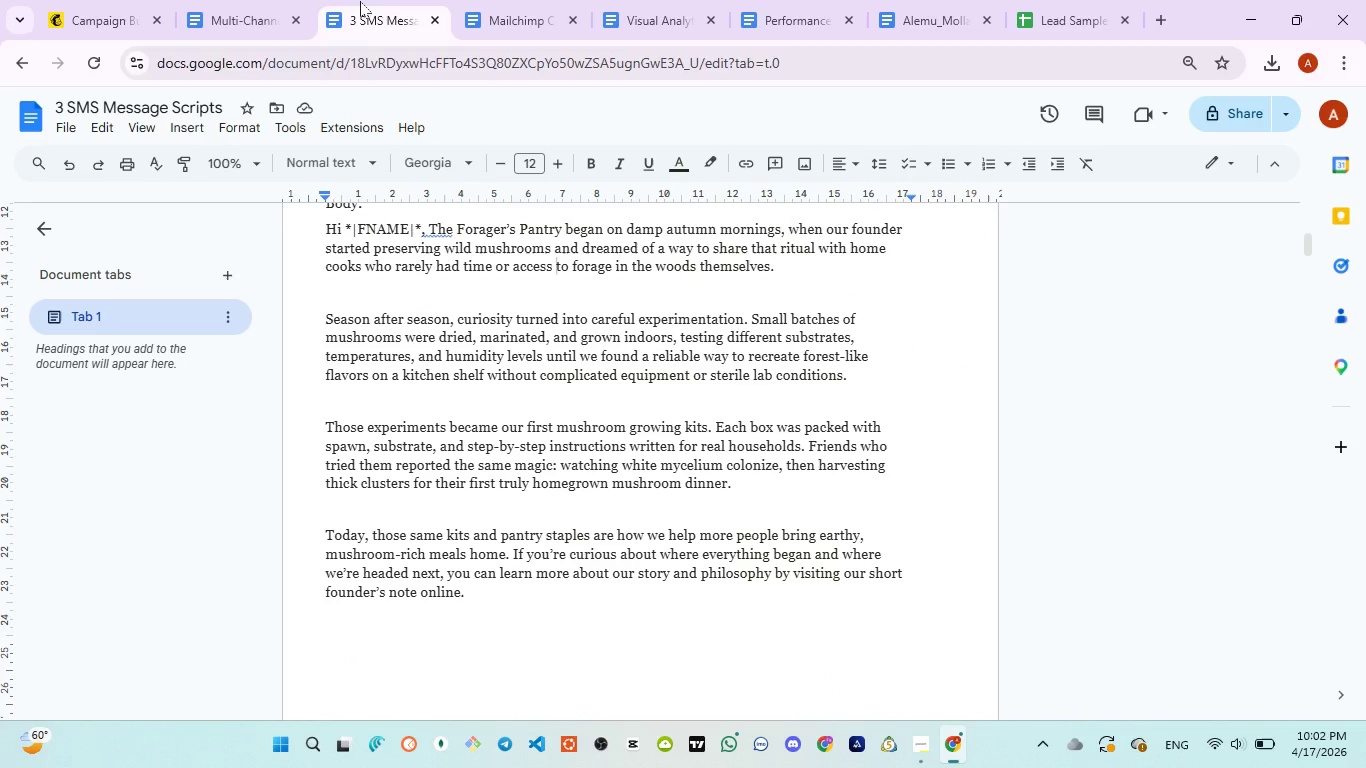 
left_click([98, 11])
 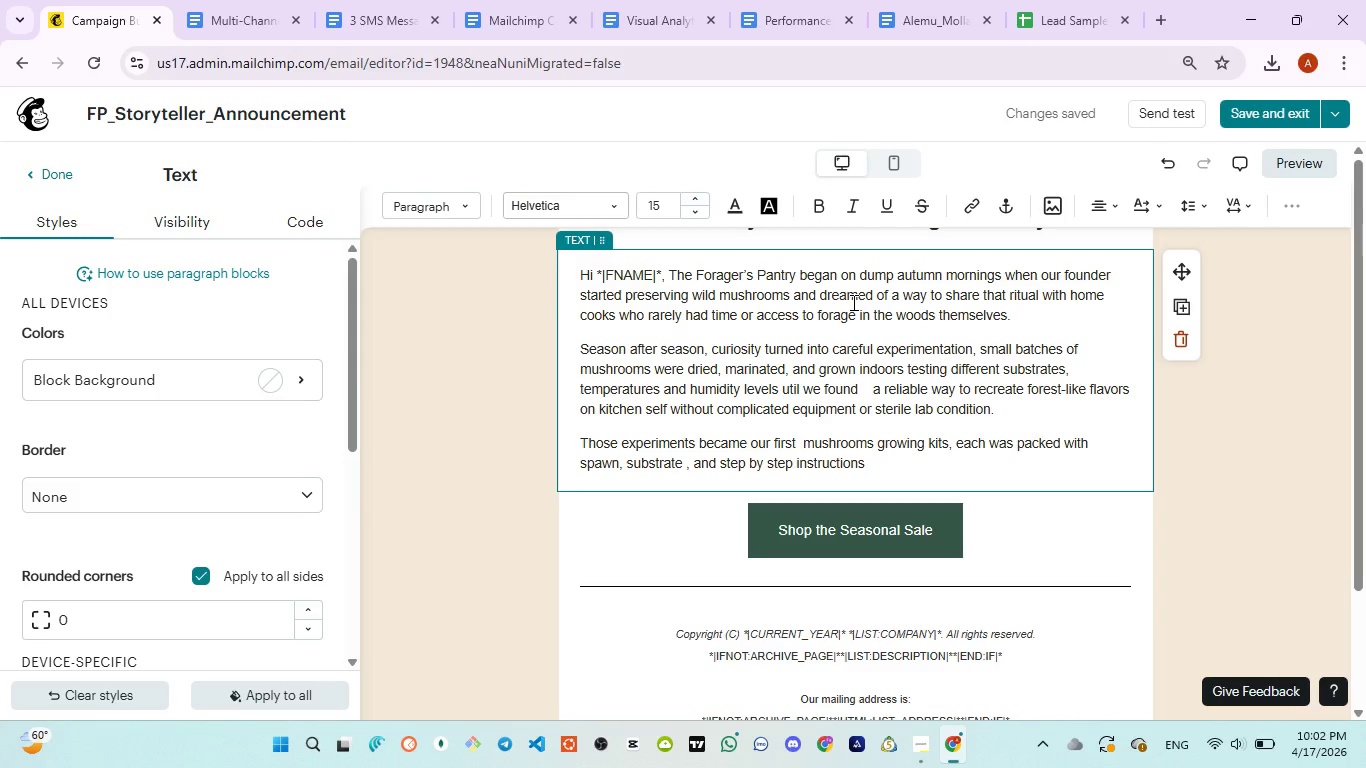 
key(R)
 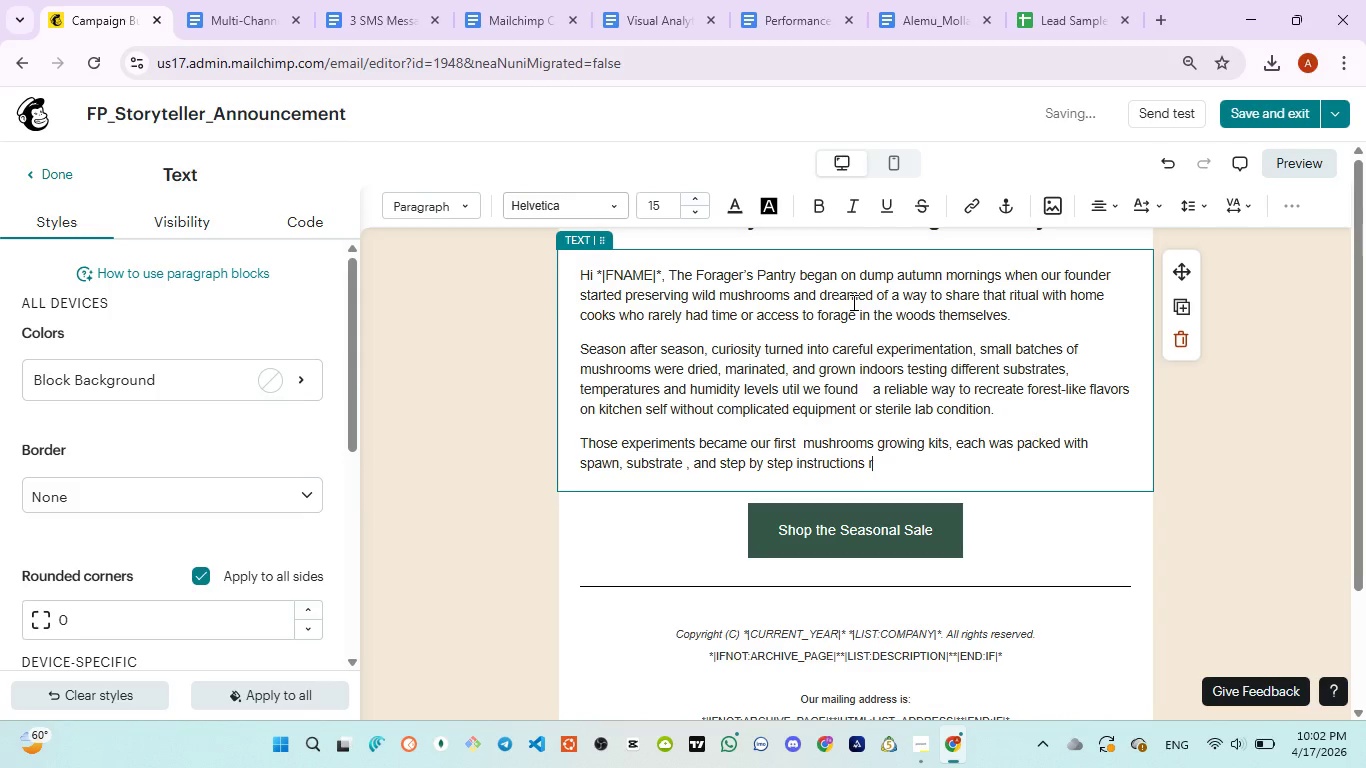 
key(Backspace)
type(writen for )
 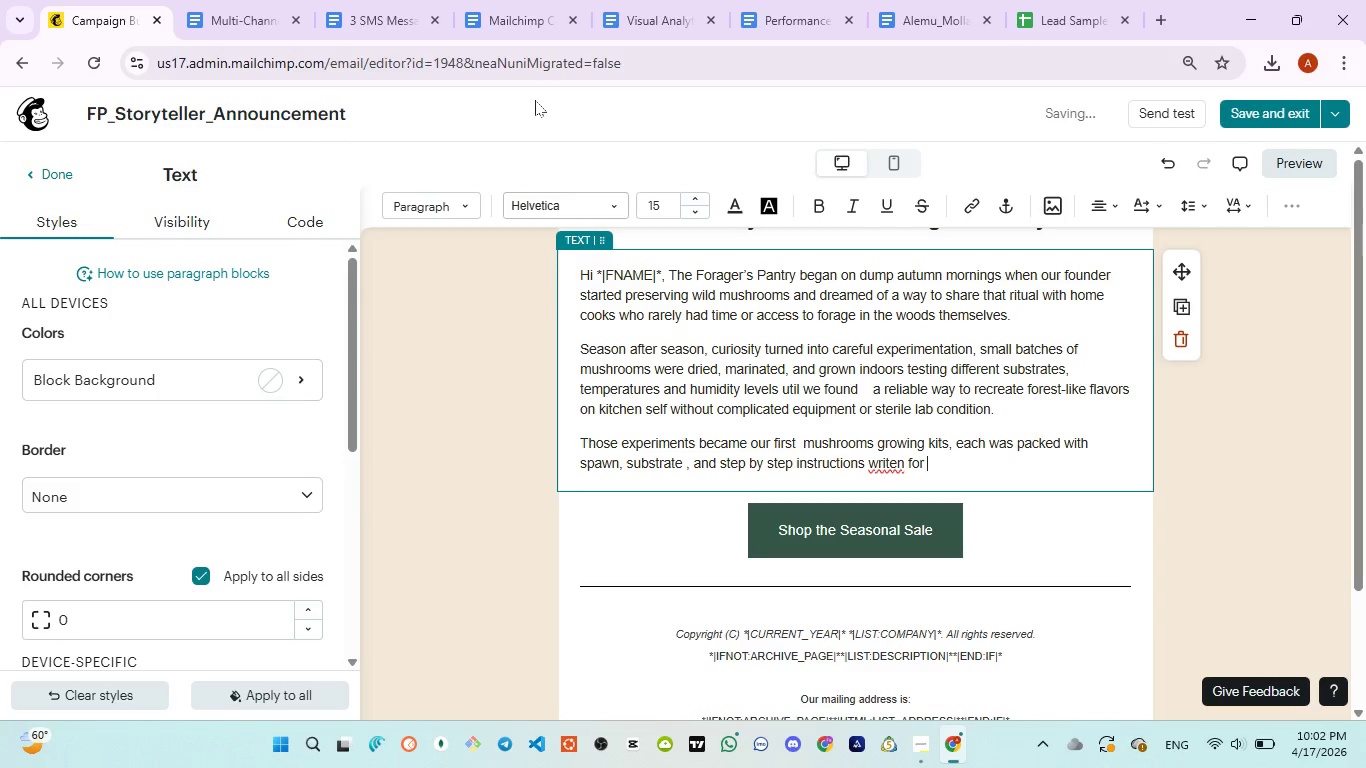 
left_click([369, 5])
 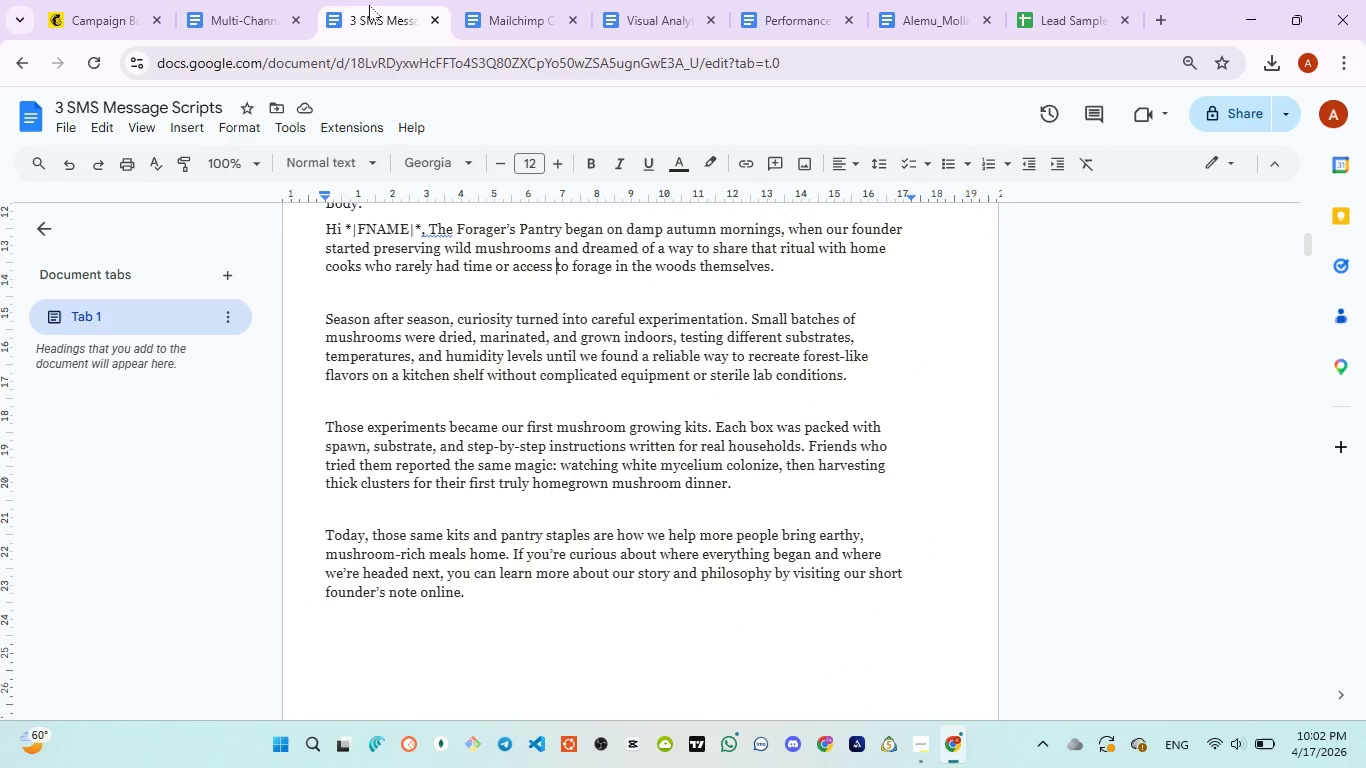 
left_click([86, 21])
 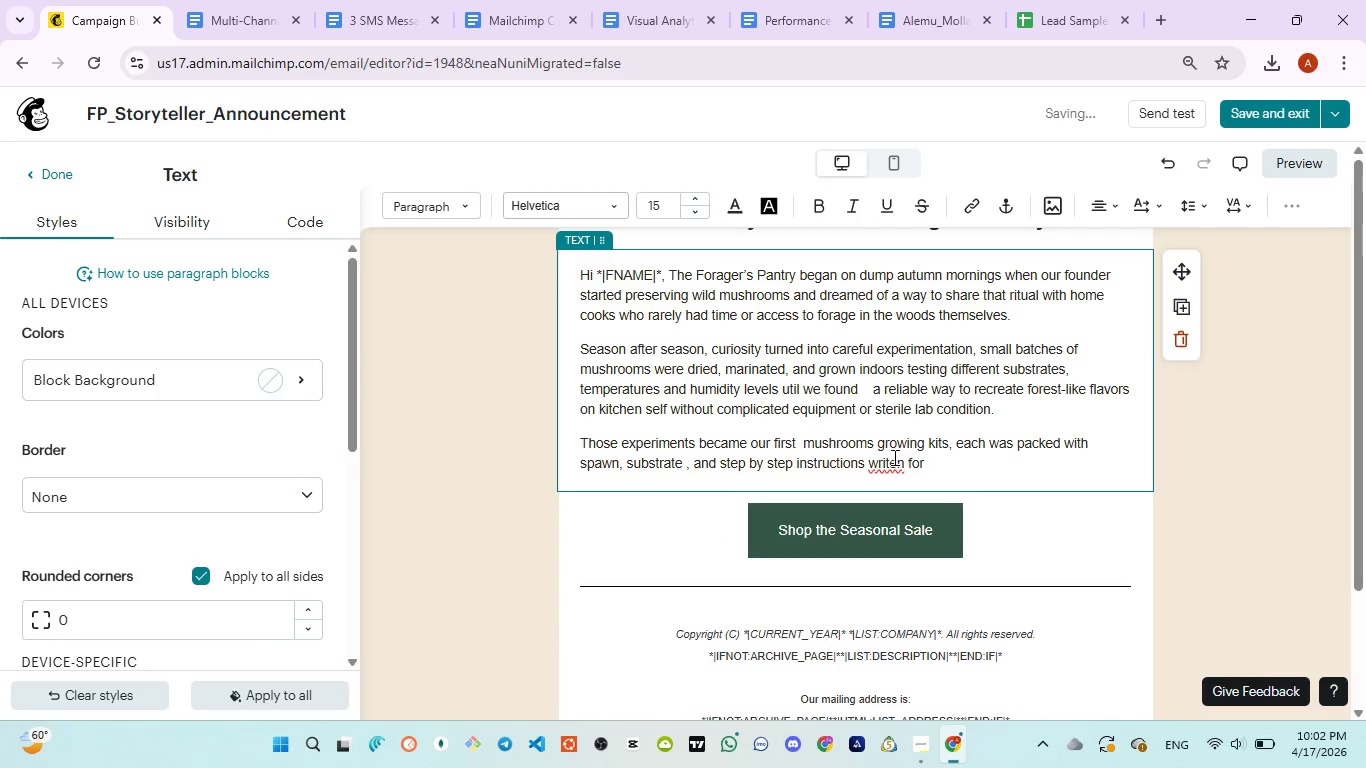 
left_click([888, 460])
 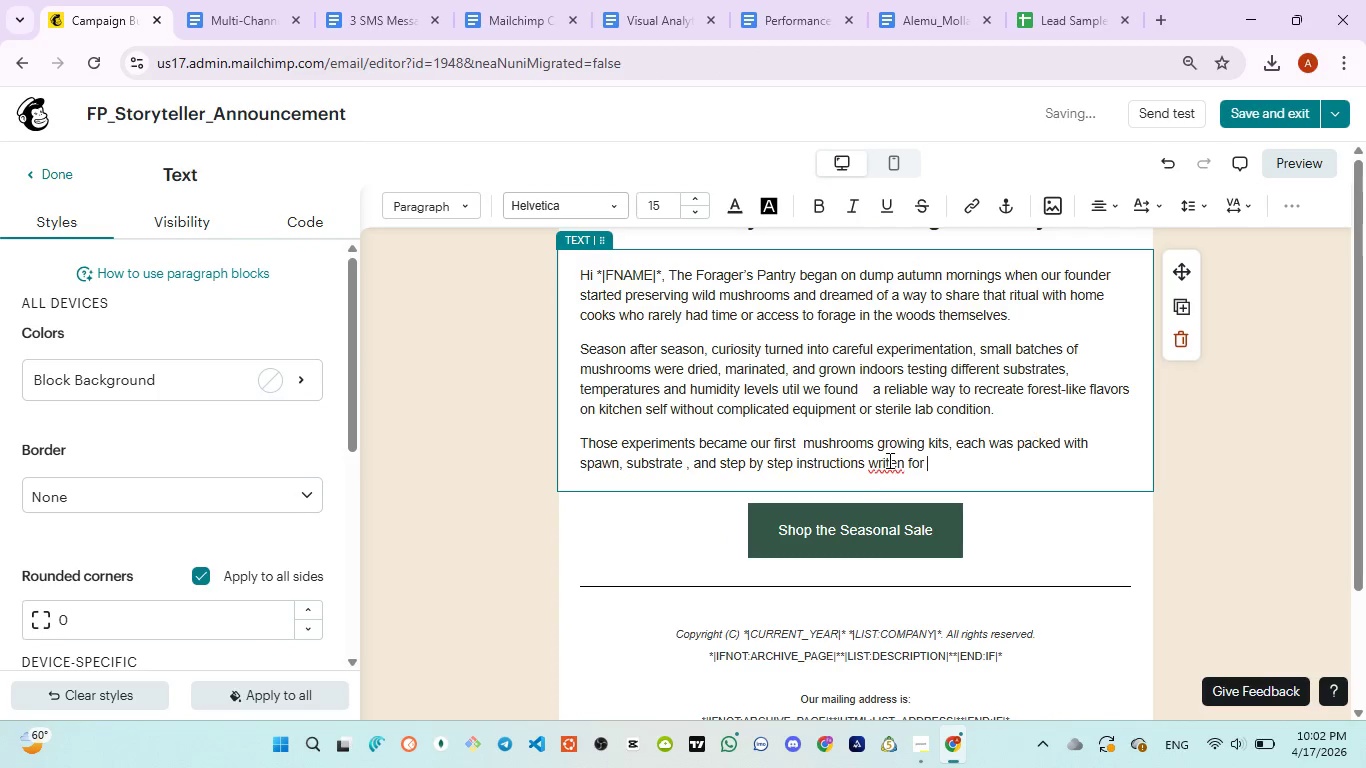 
key(T)
 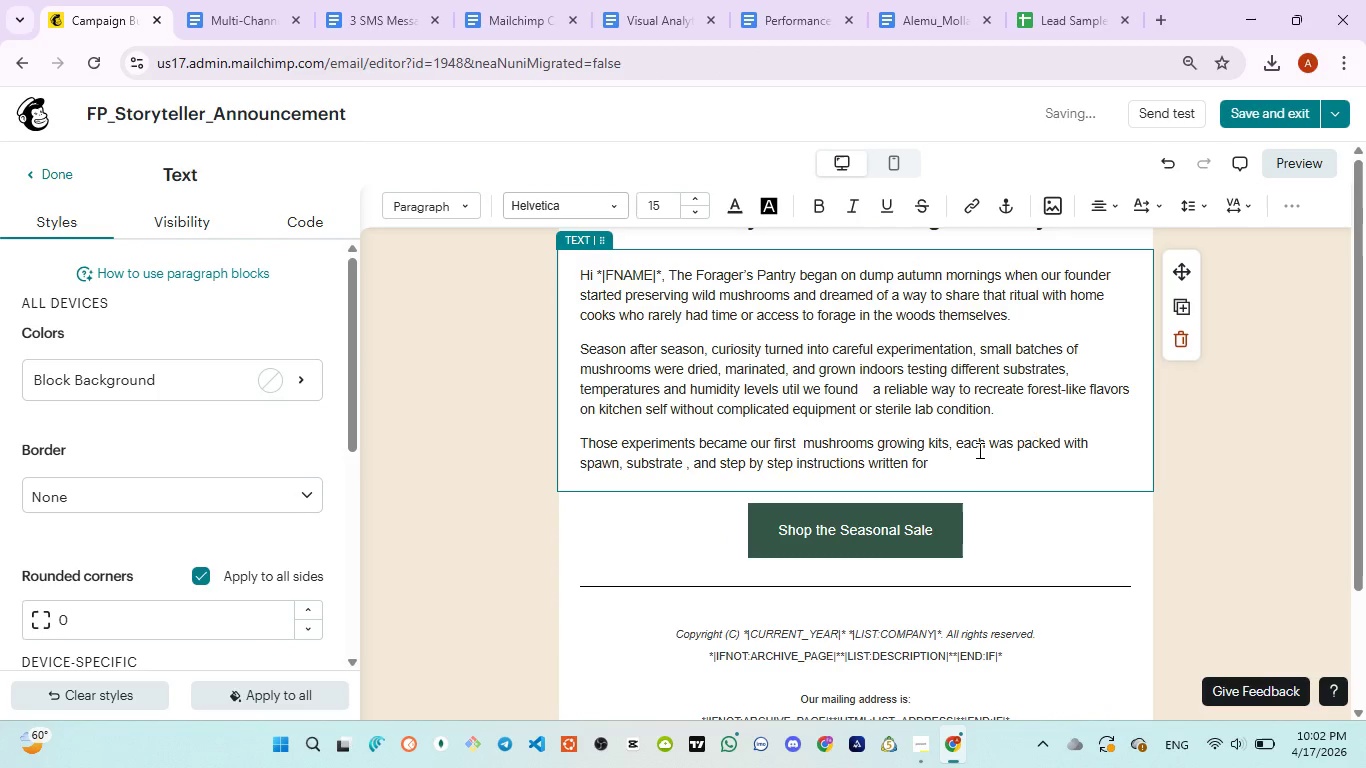 
left_click([978, 450])
 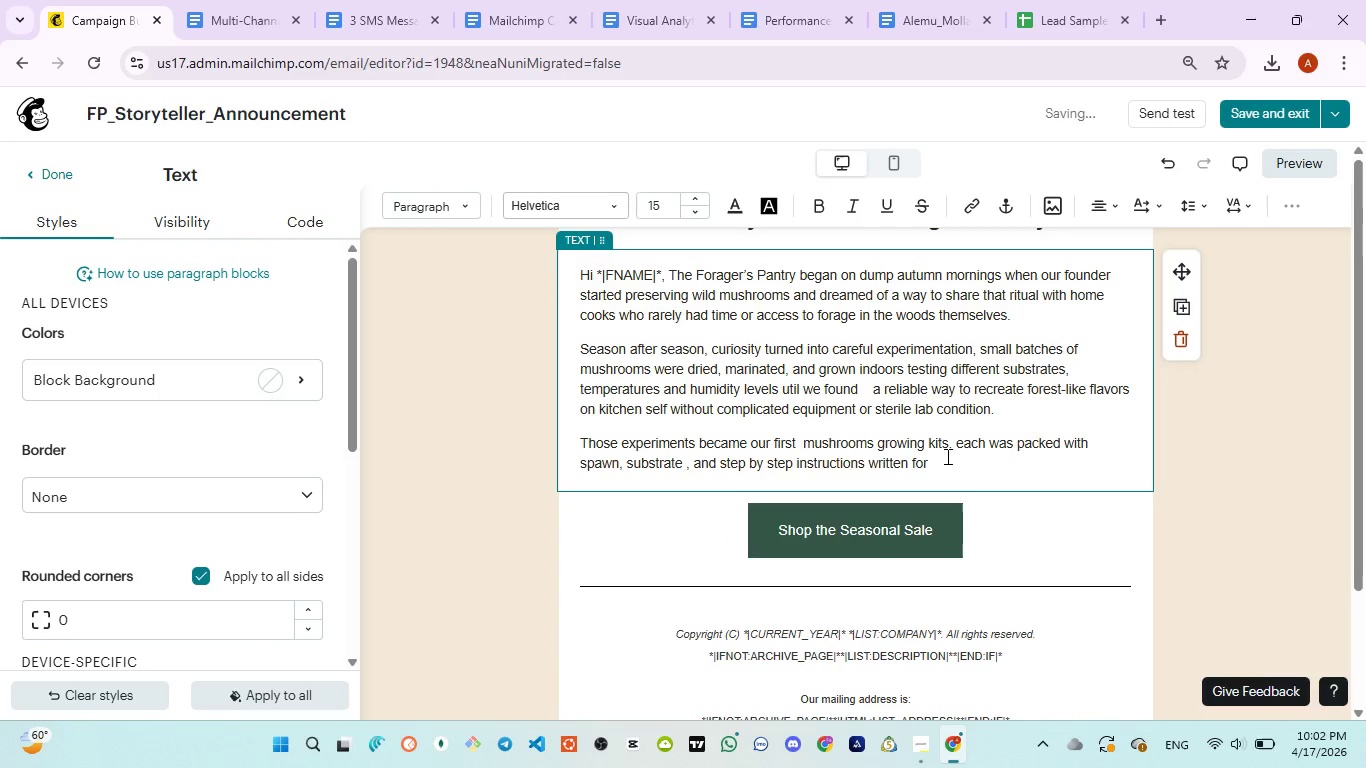 
left_click([937, 457])
 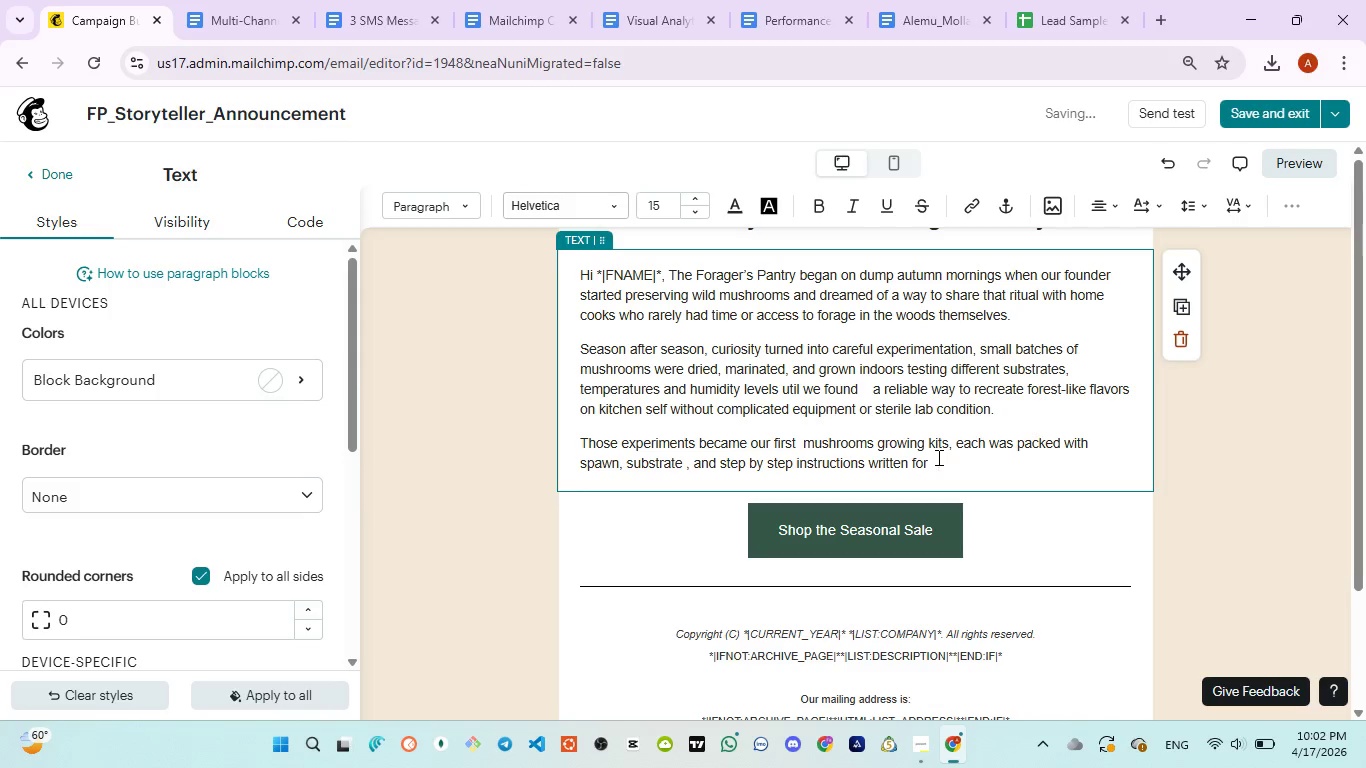 
type(real )
 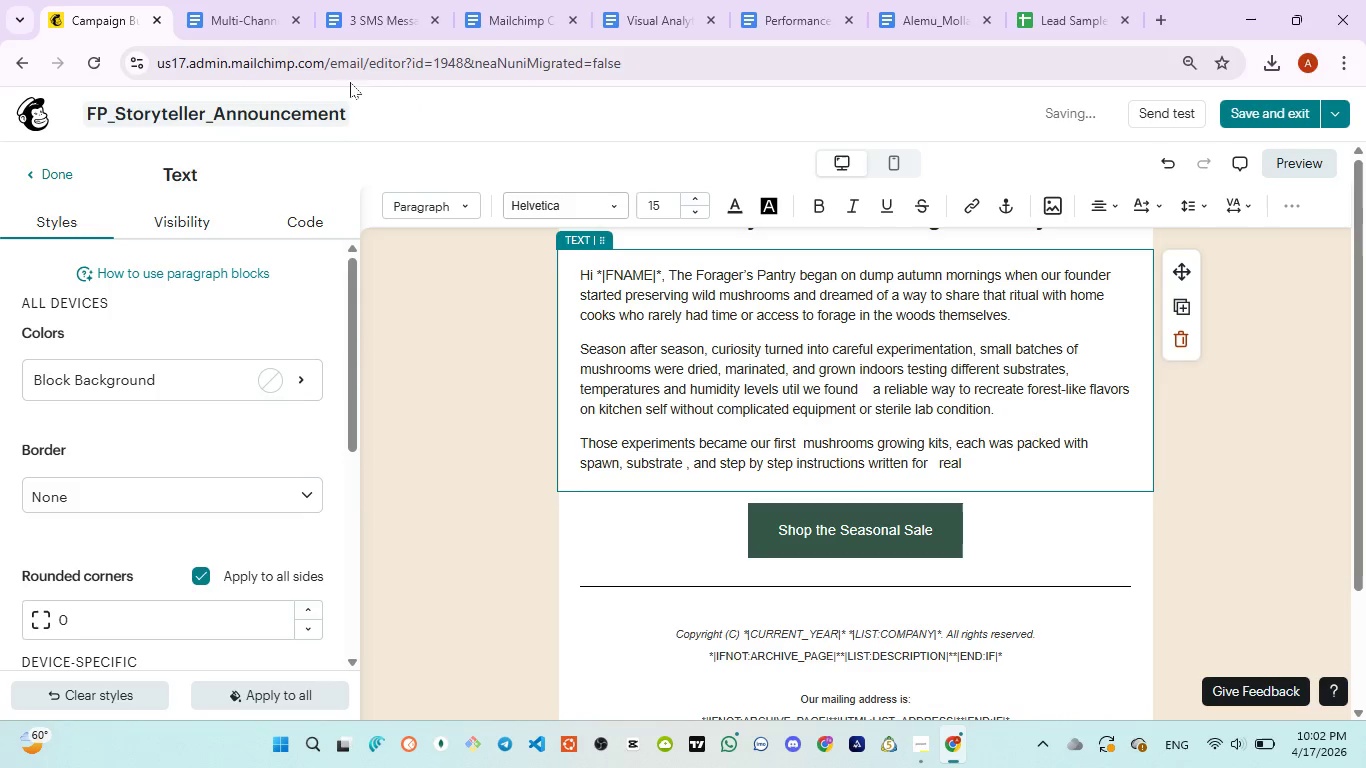 
left_click([350, 22])
 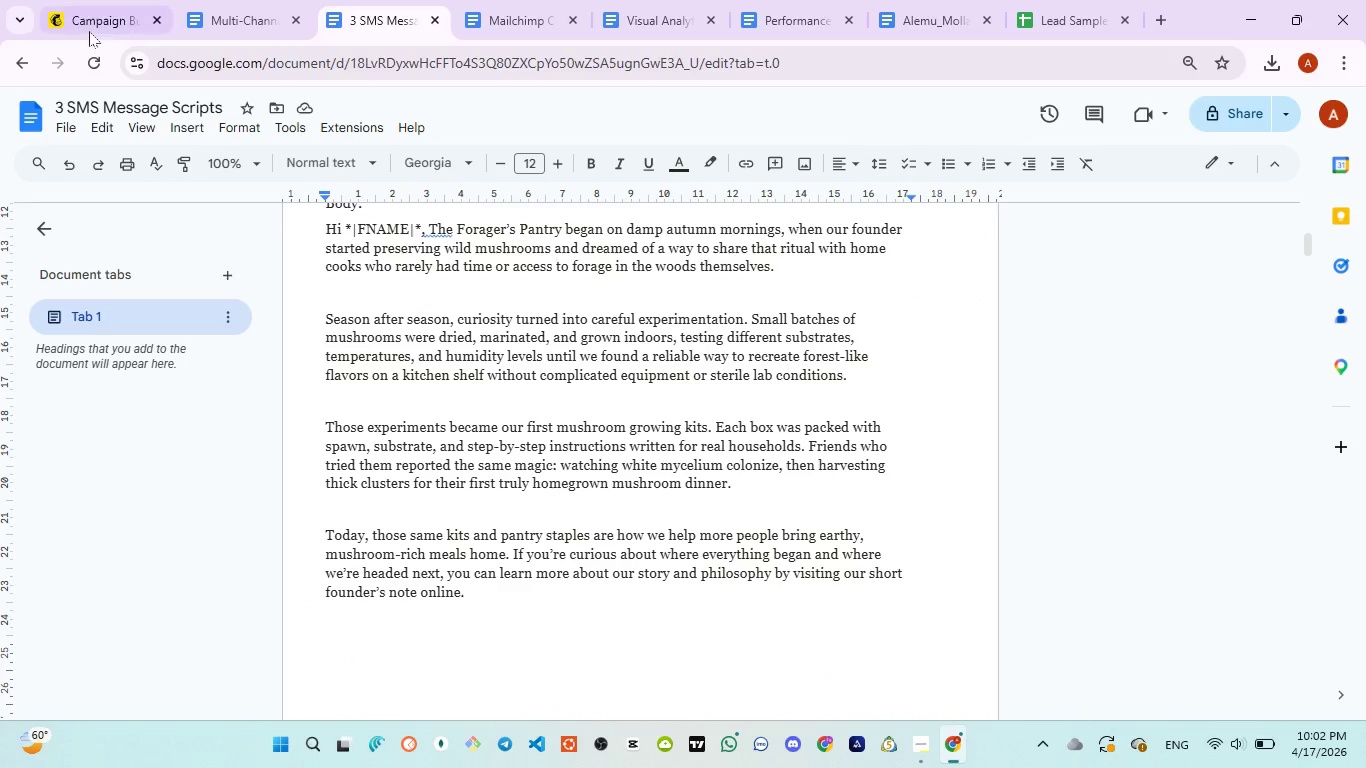 
left_click([89, 29])
 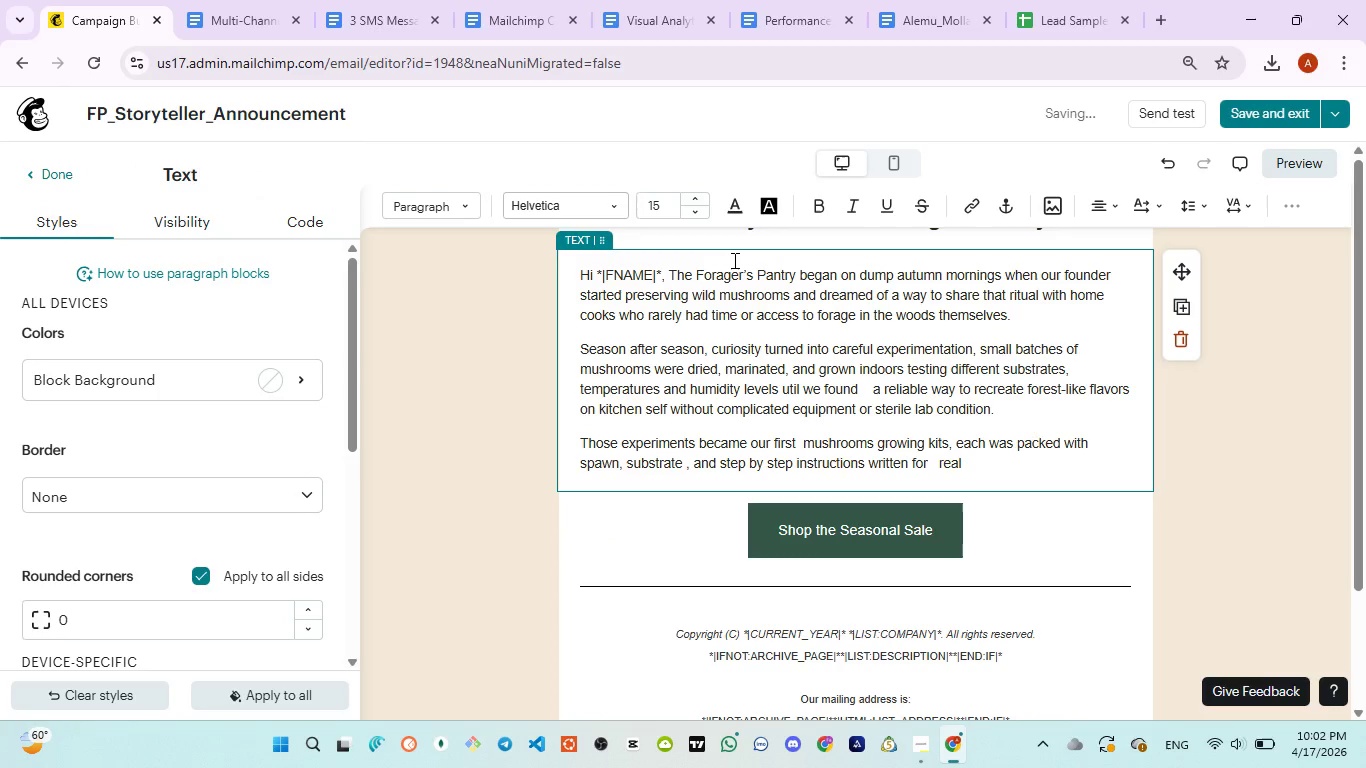 
type(households )
 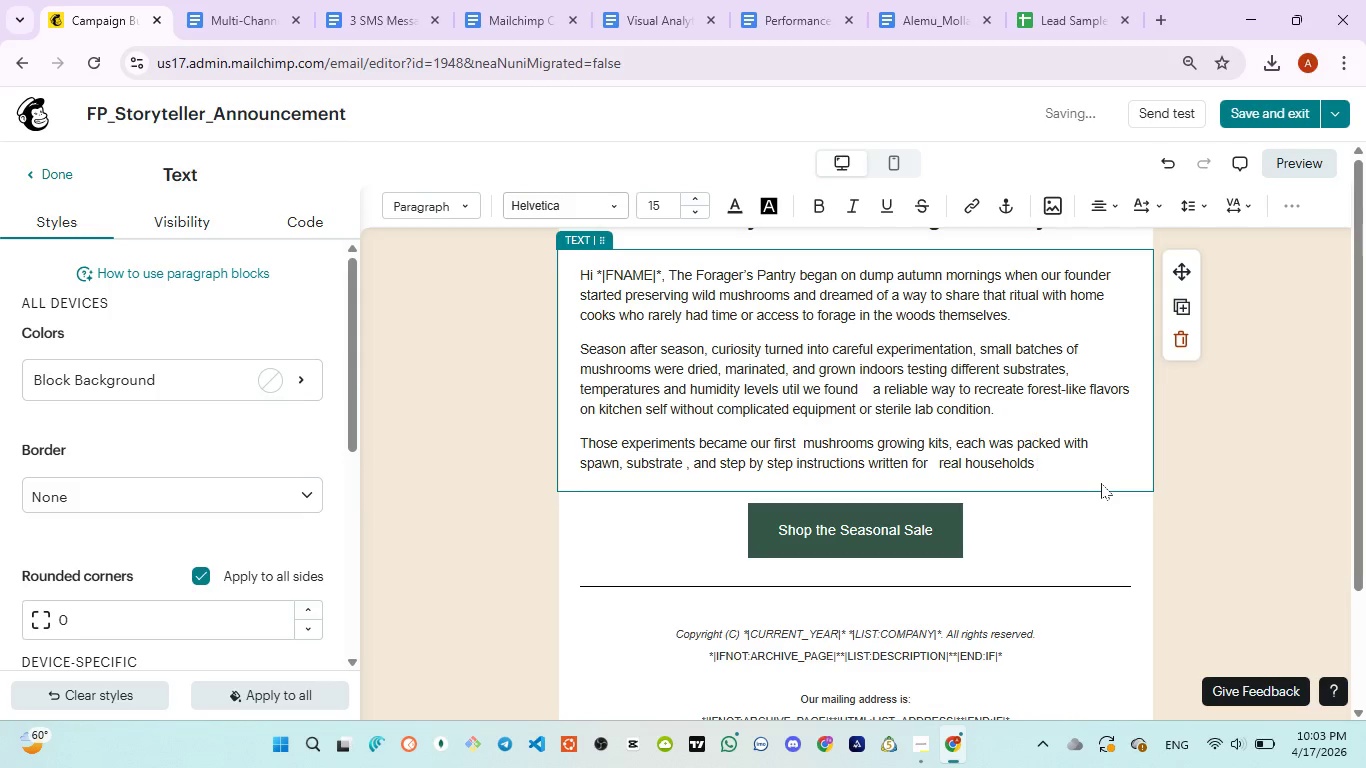 
key(ArrowLeft)
 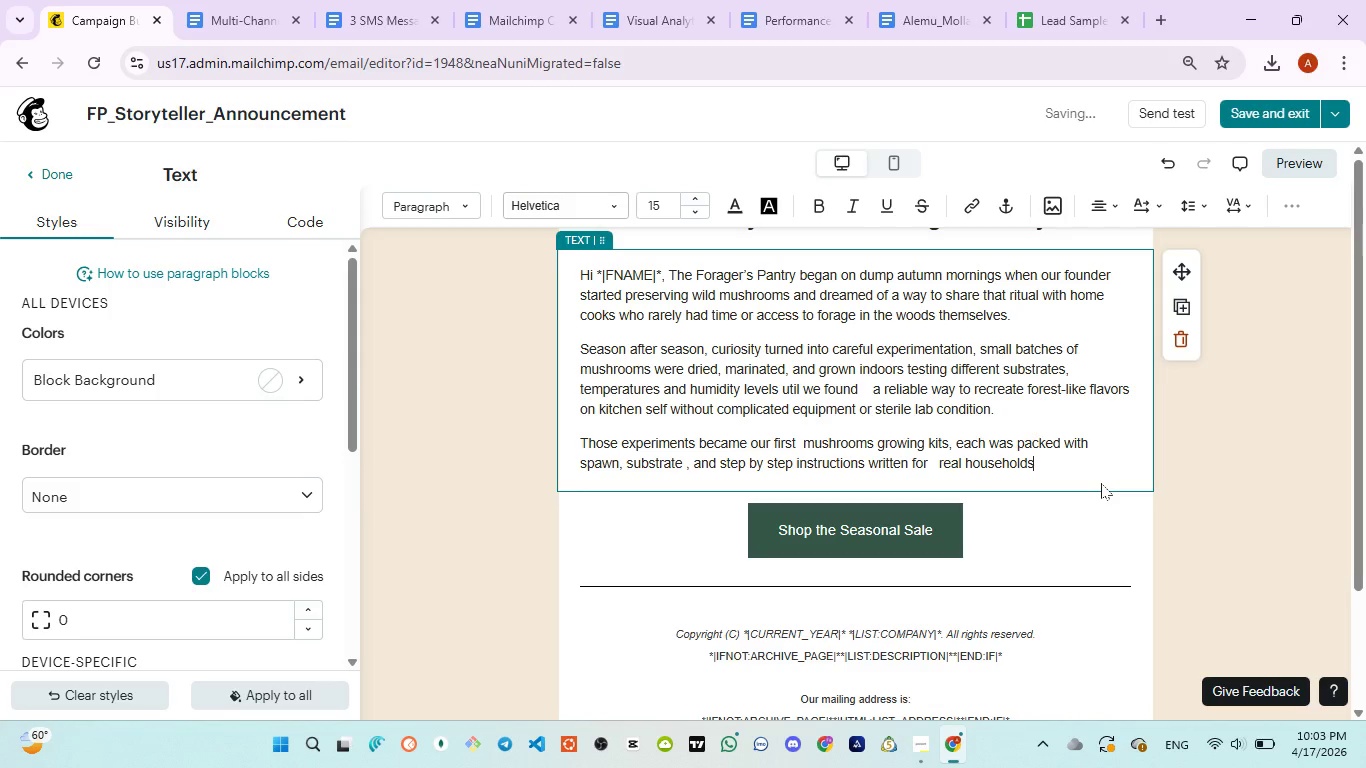 
type(, friem)
key(Backspace)
type(nds )
 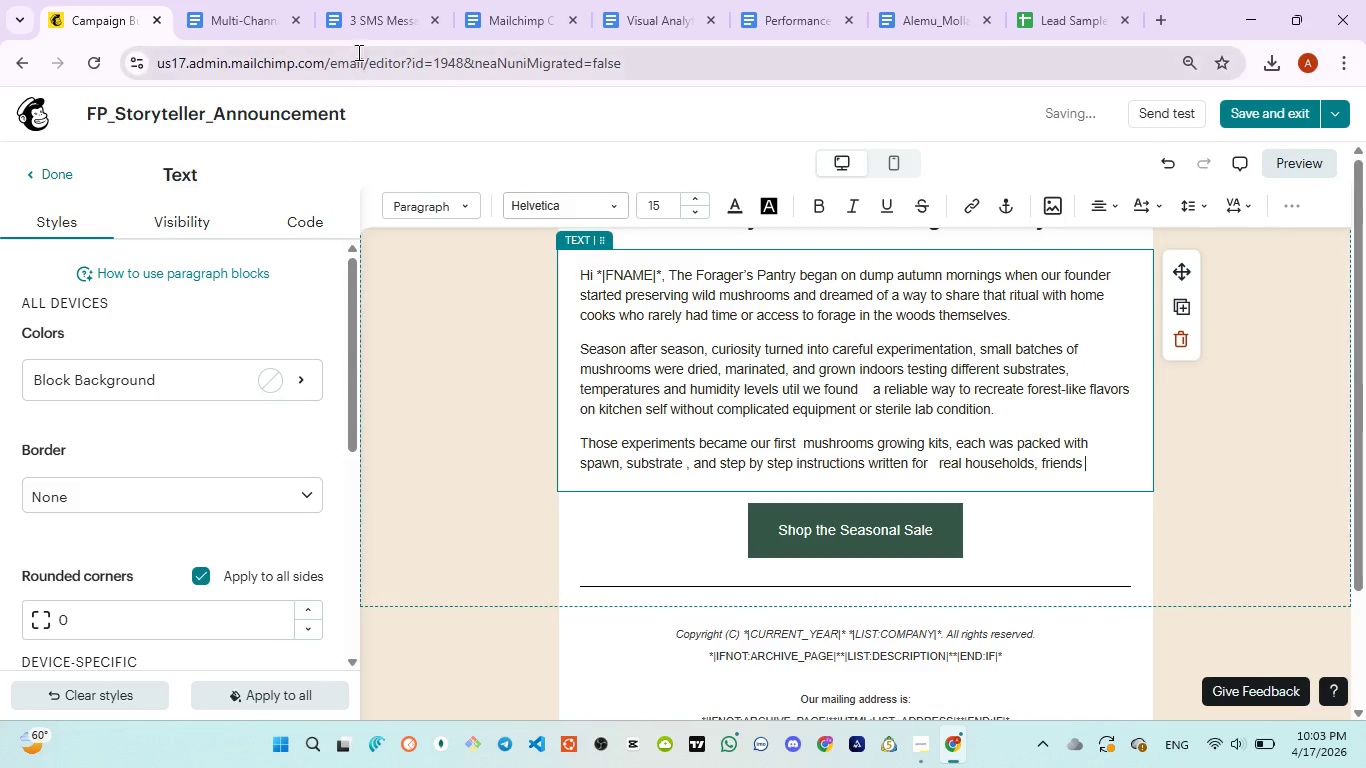 
left_click([357, 19])
 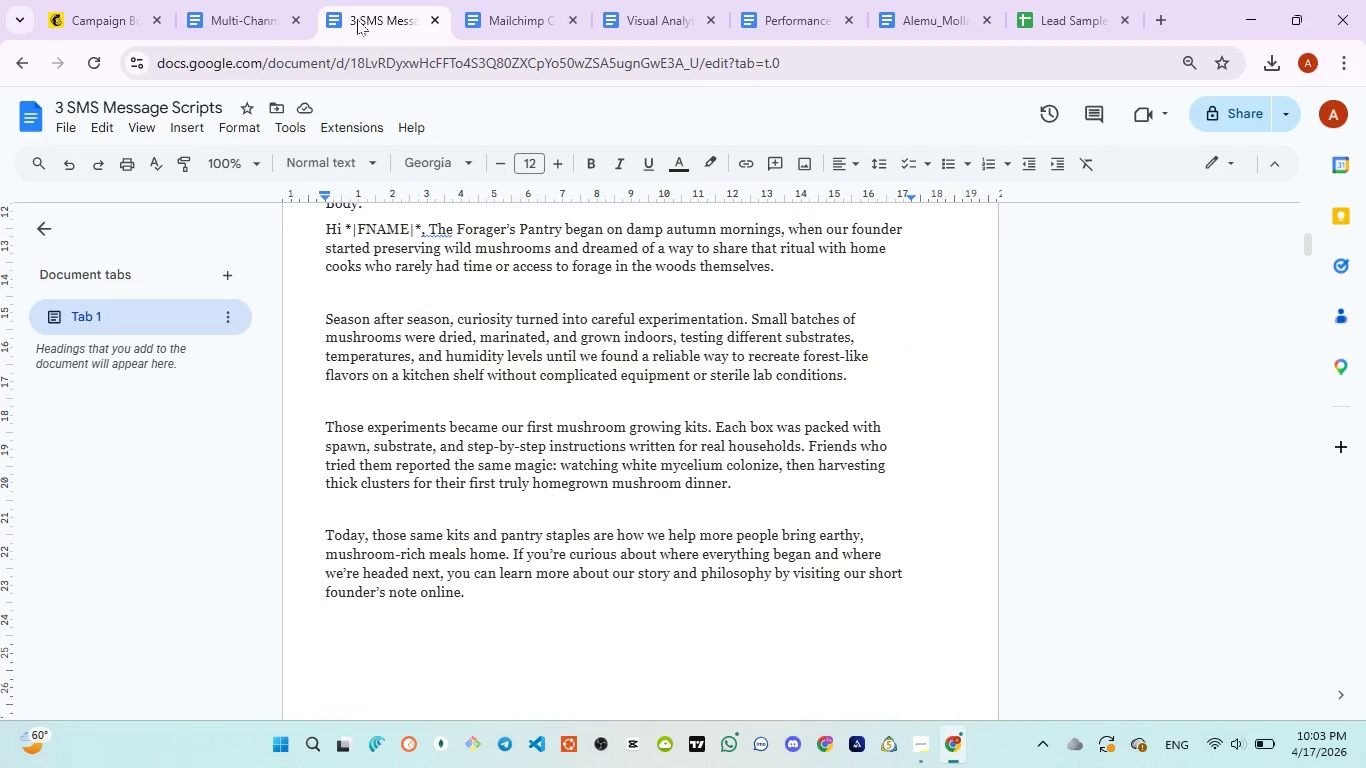 
wait(7.64)
 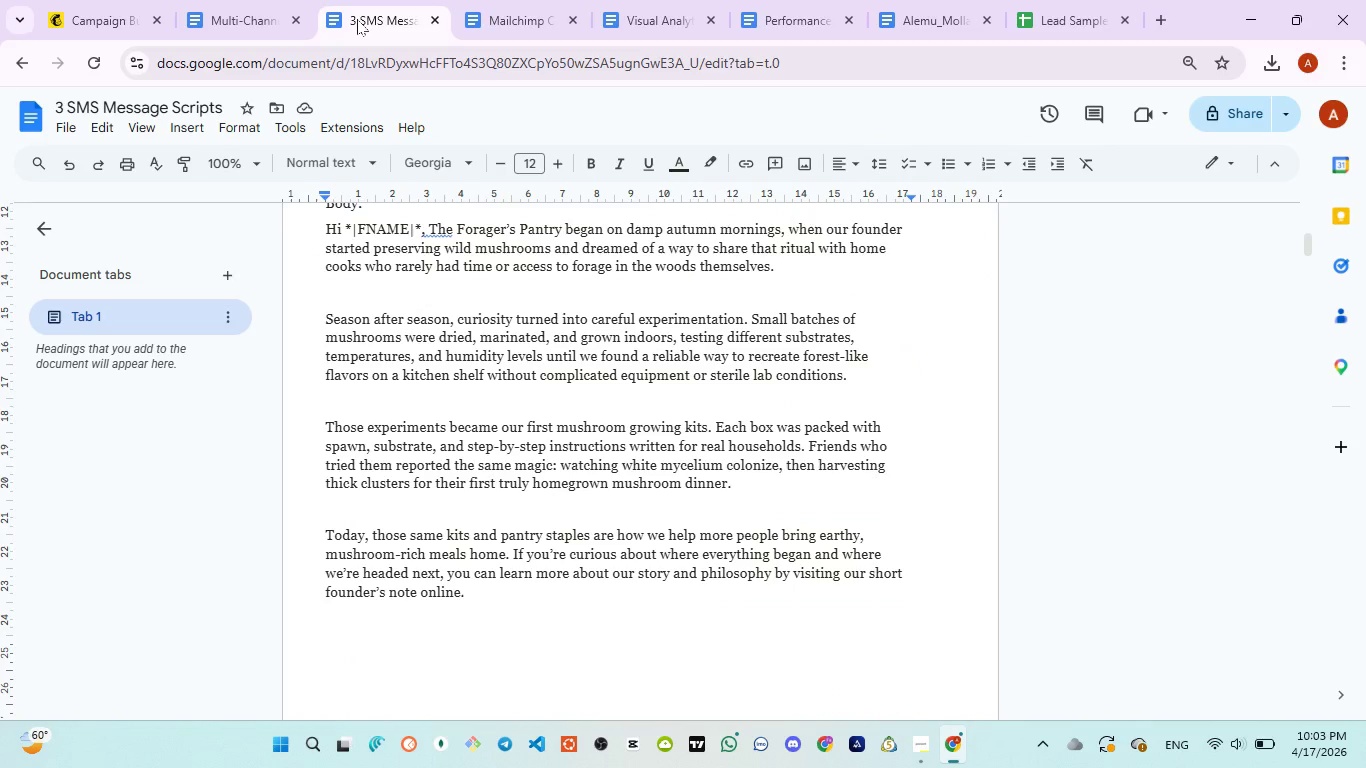 
left_click([107, 16])
 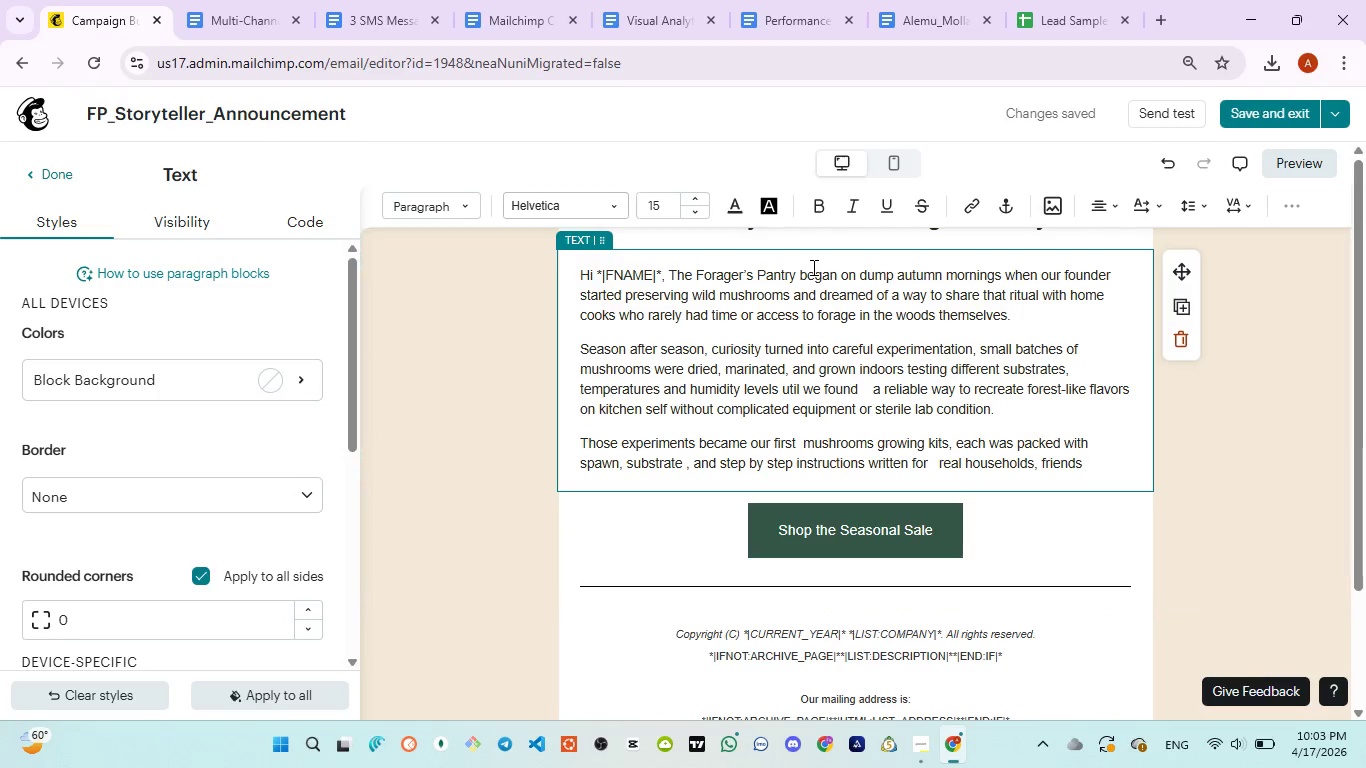 
type(who tried them reportdly )
 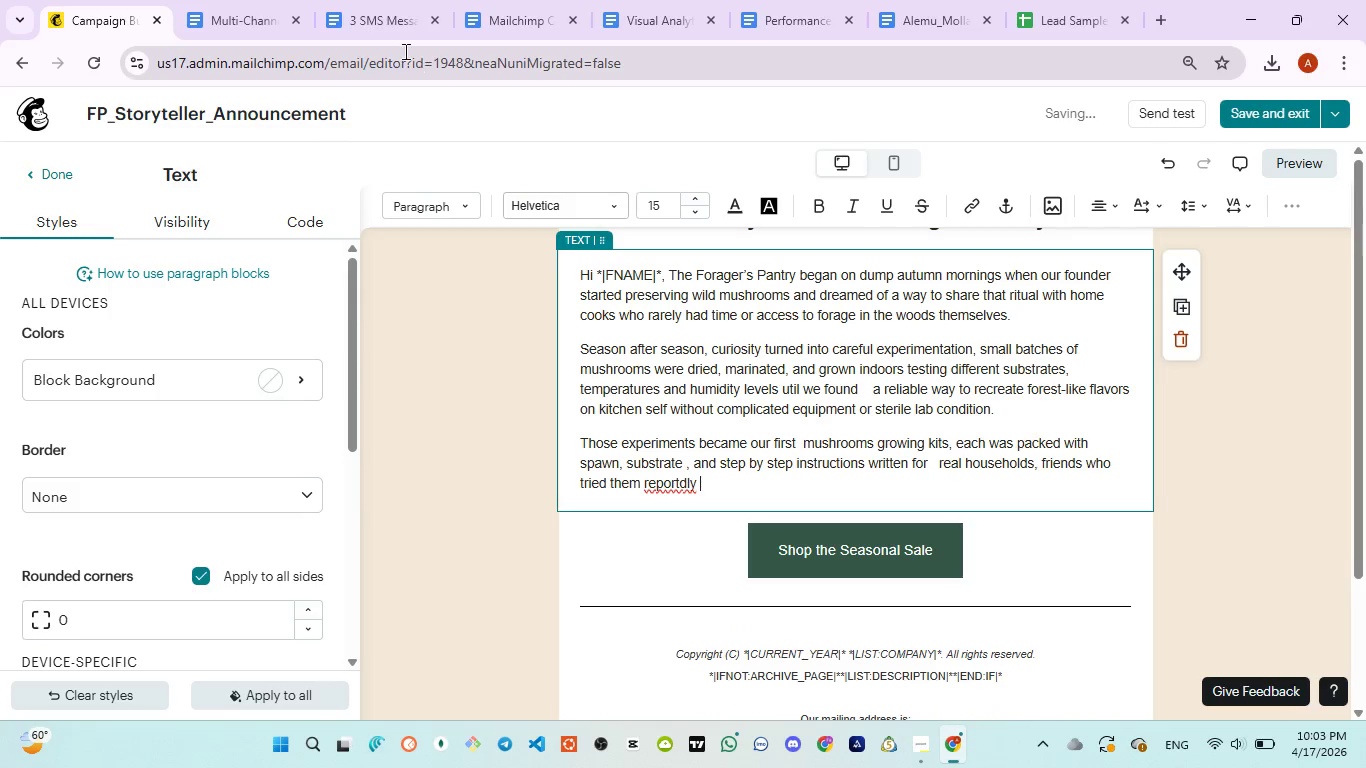 
left_click([374, 18])
 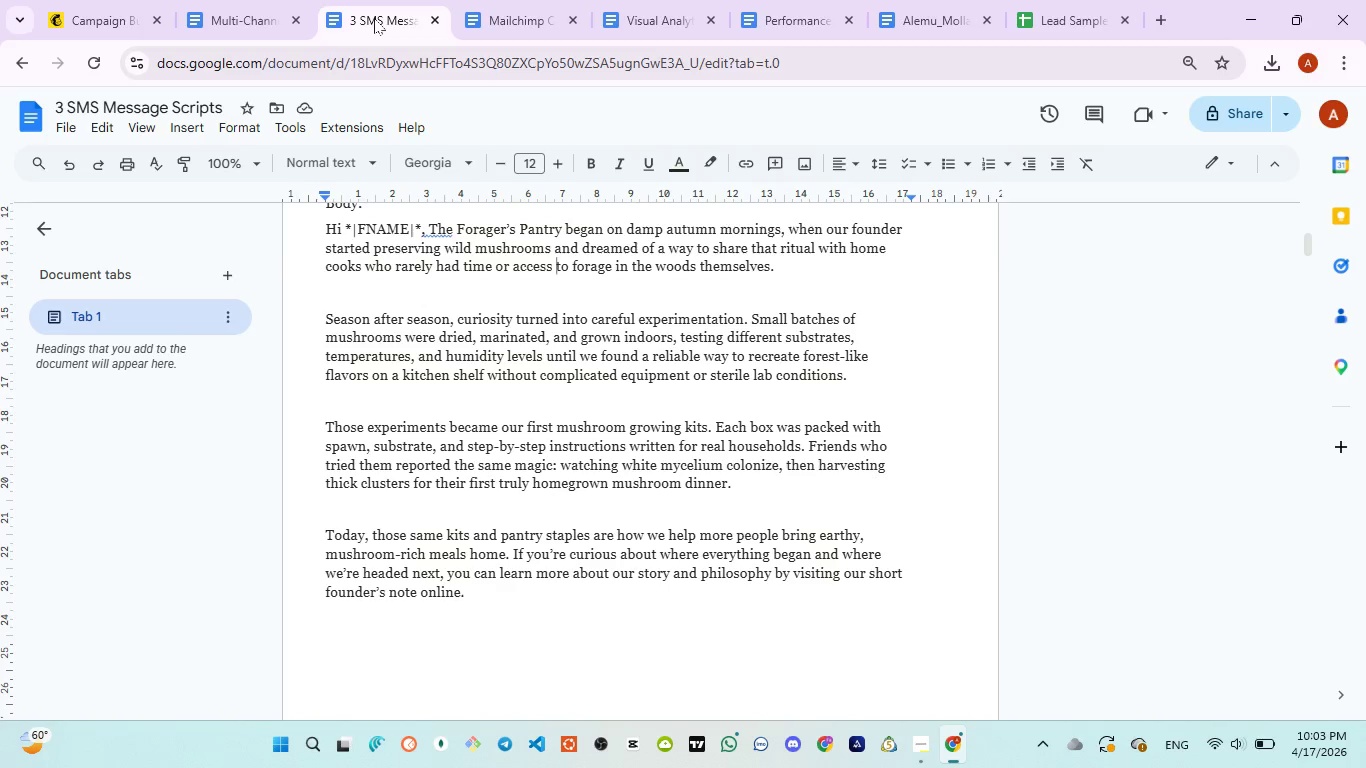 
wait(9.48)
 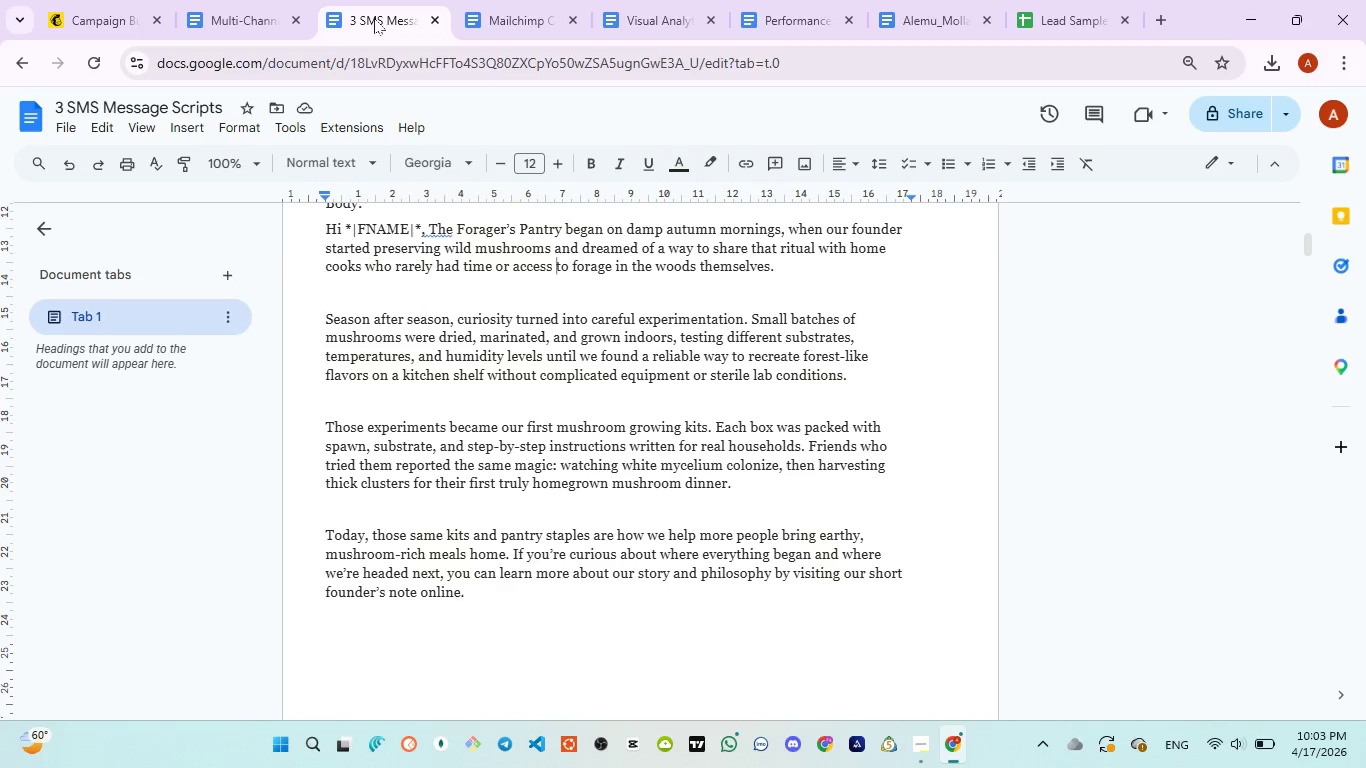 
left_click([89, 12])
 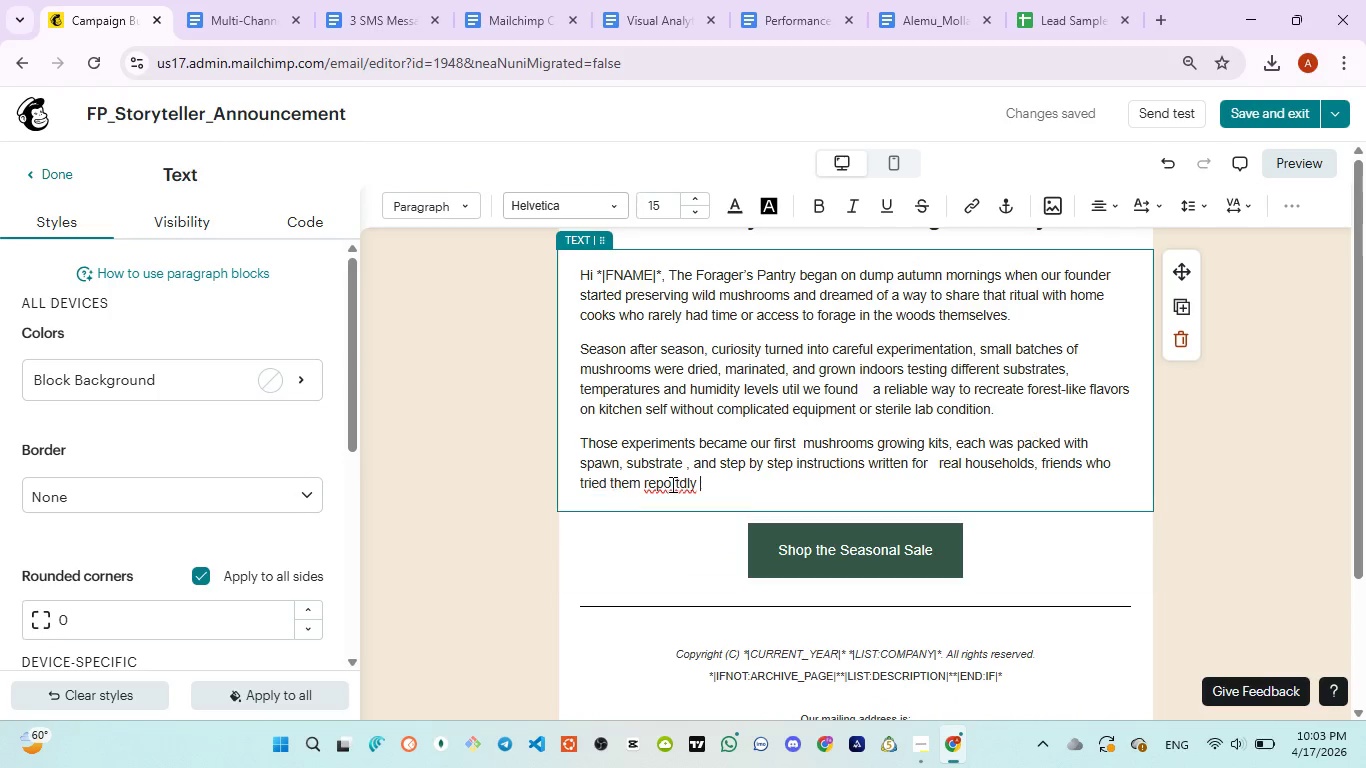 
double_click([671, 484])
 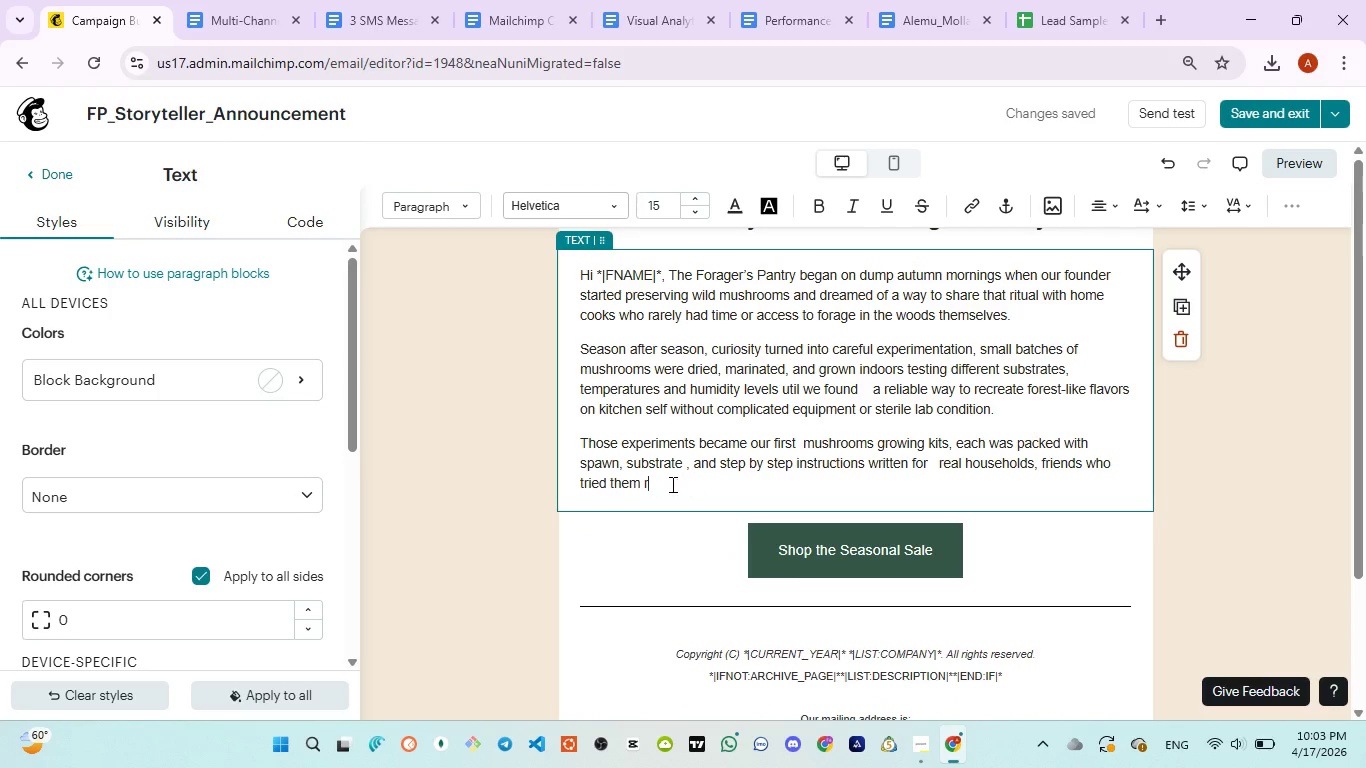 
type(reported the same majic )
 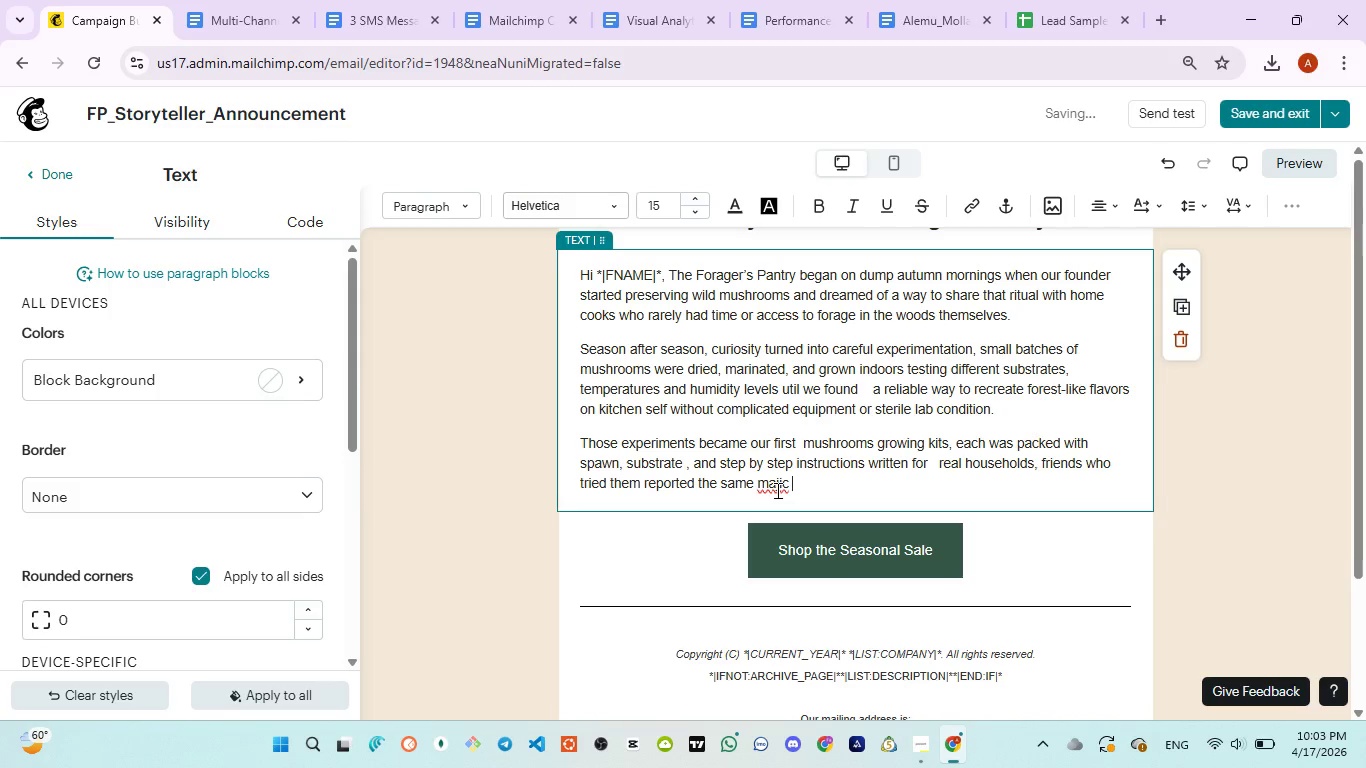 
double_click([776, 493])
 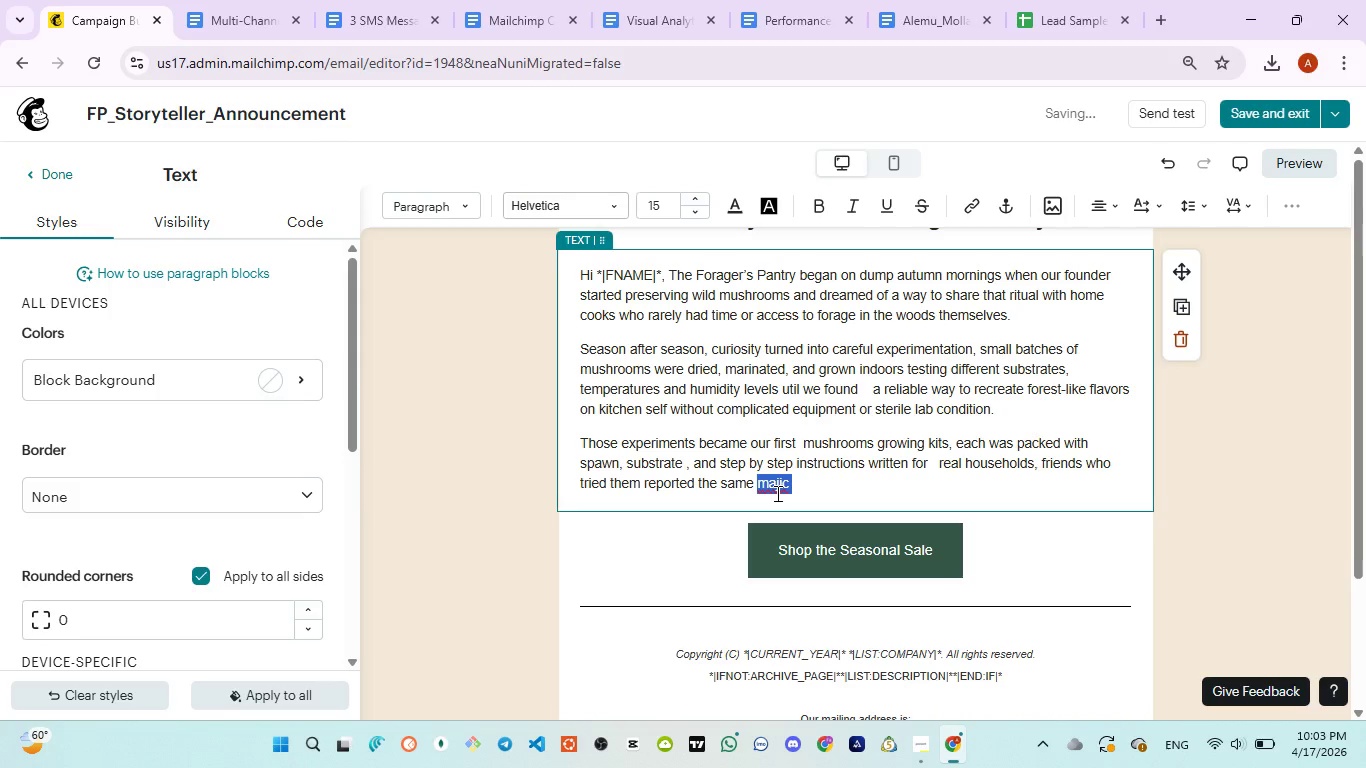 
type(majc)
 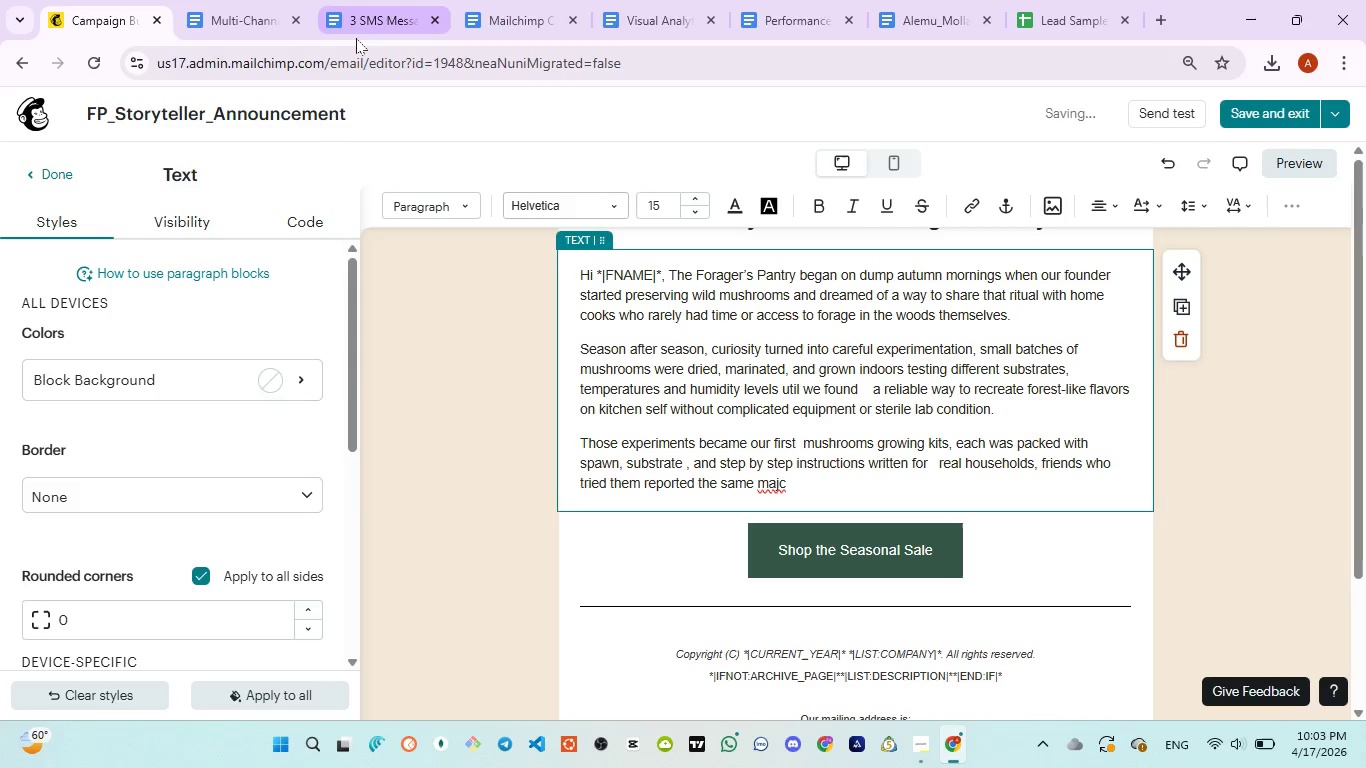 
left_click([356, 34])
 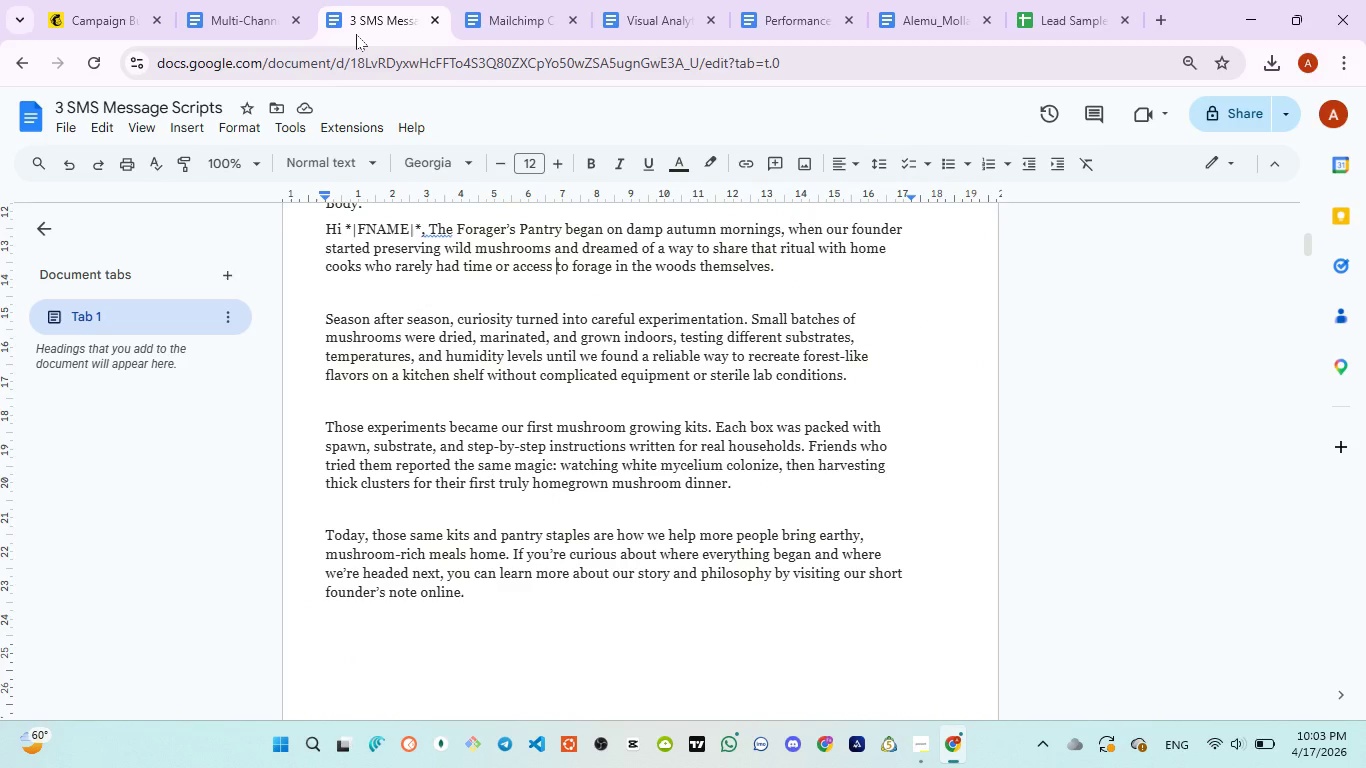 
wait(12.52)
 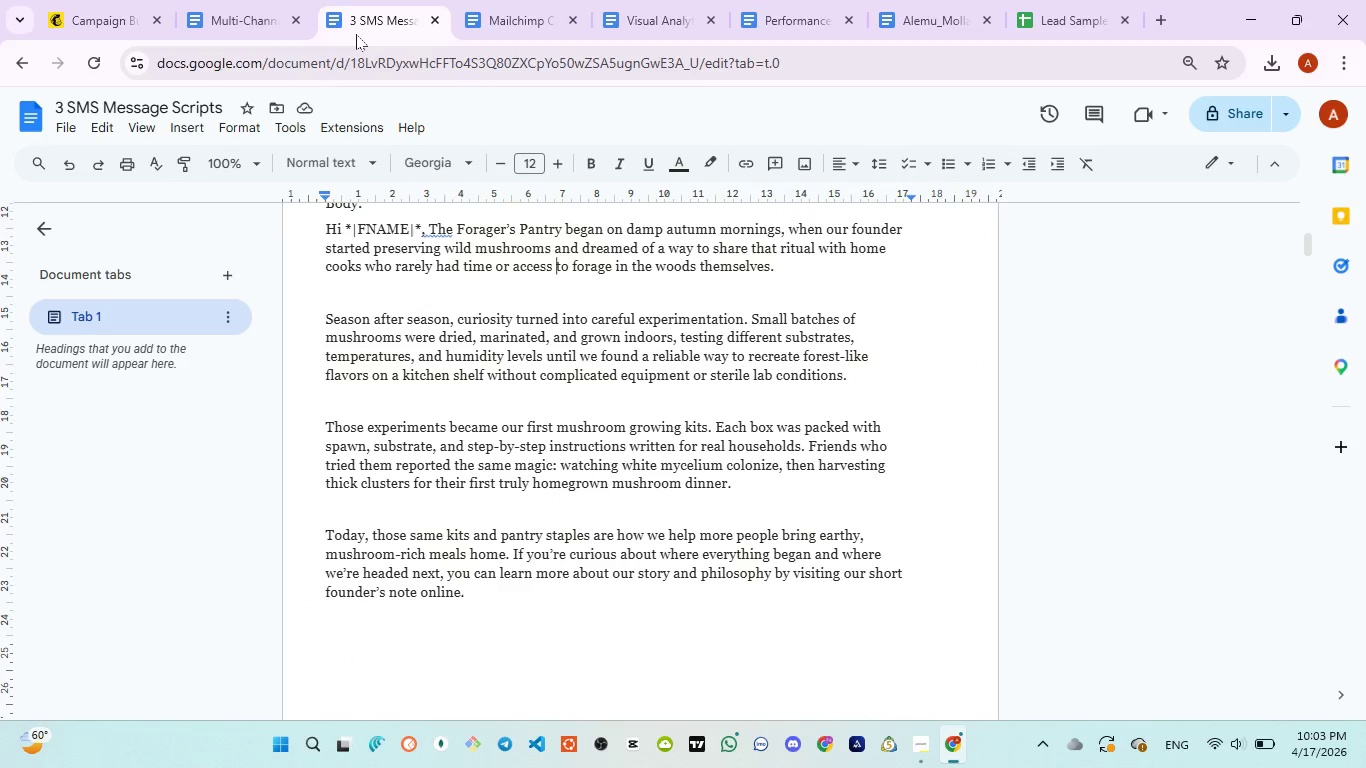 
left_click([112, 17])
 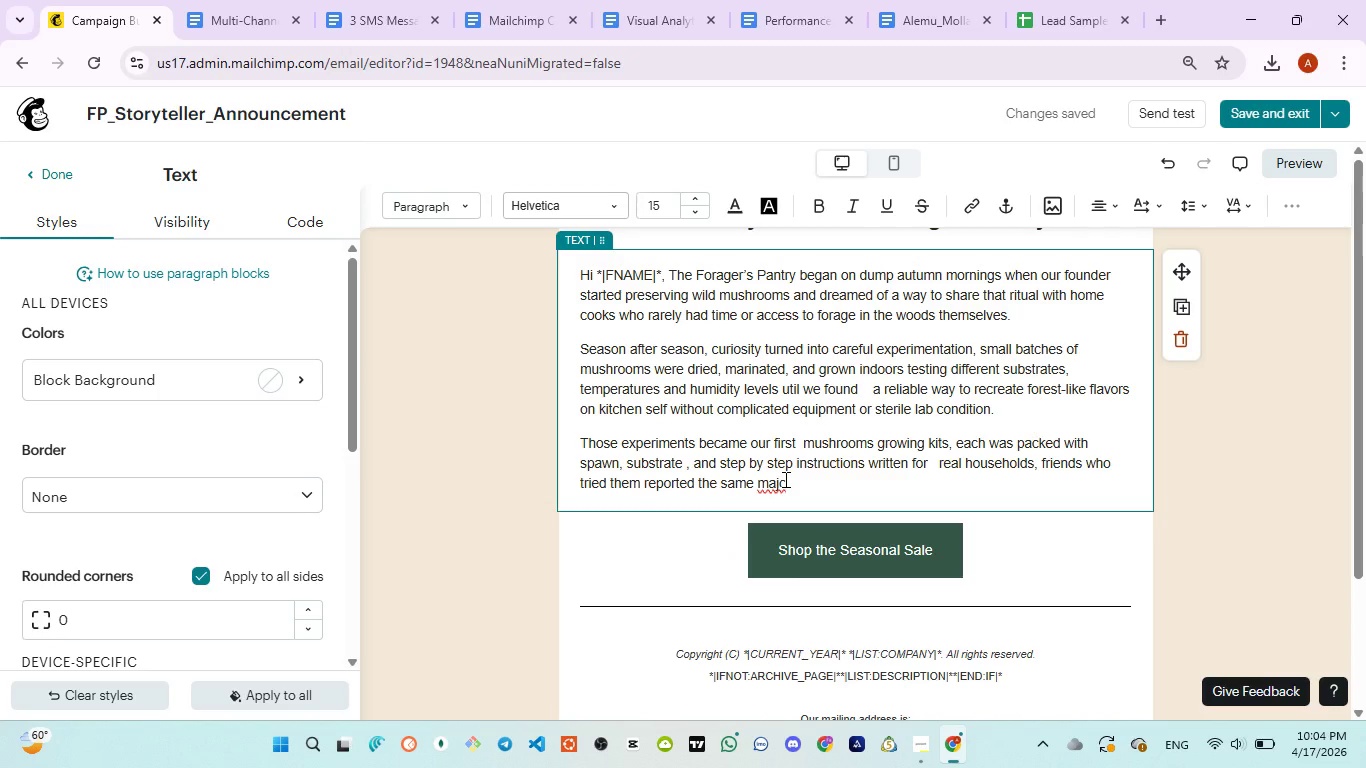 
key(ArrowLeft)
 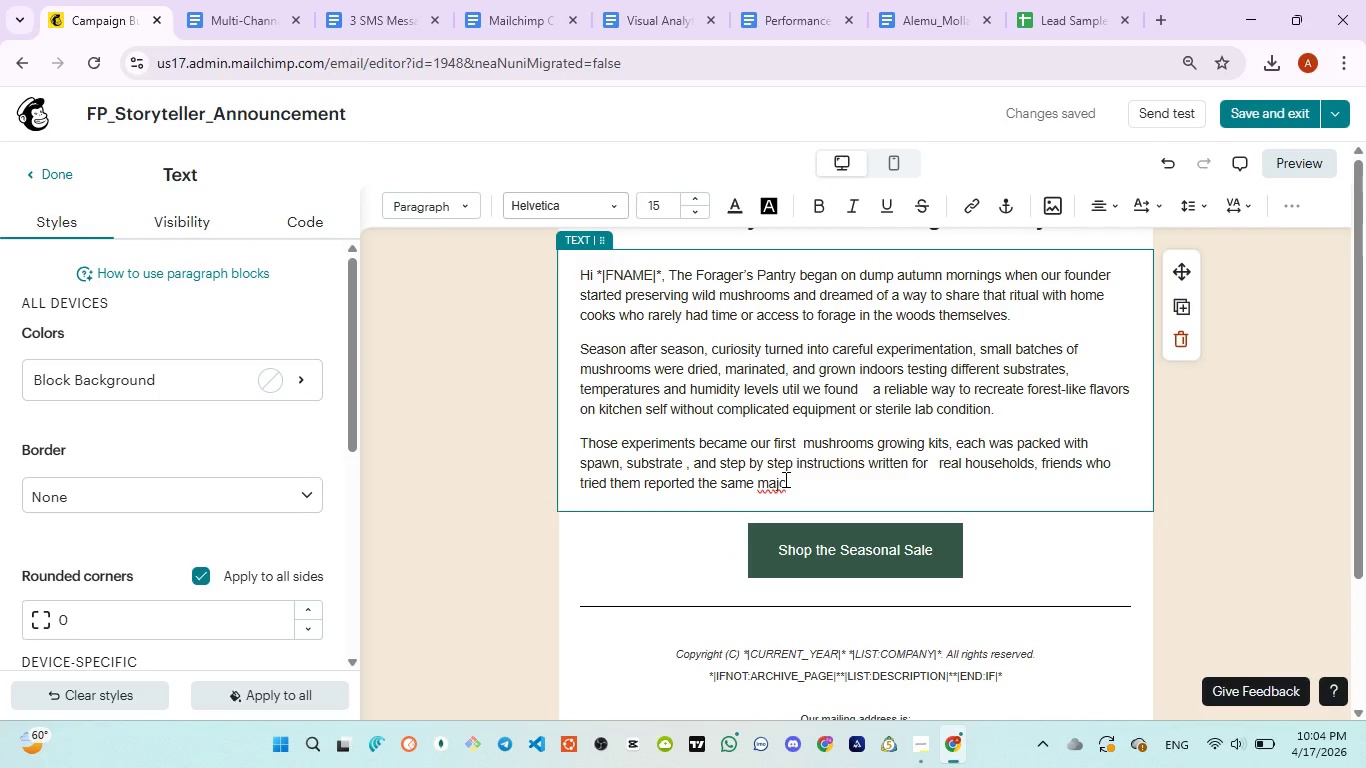 
key(I)
 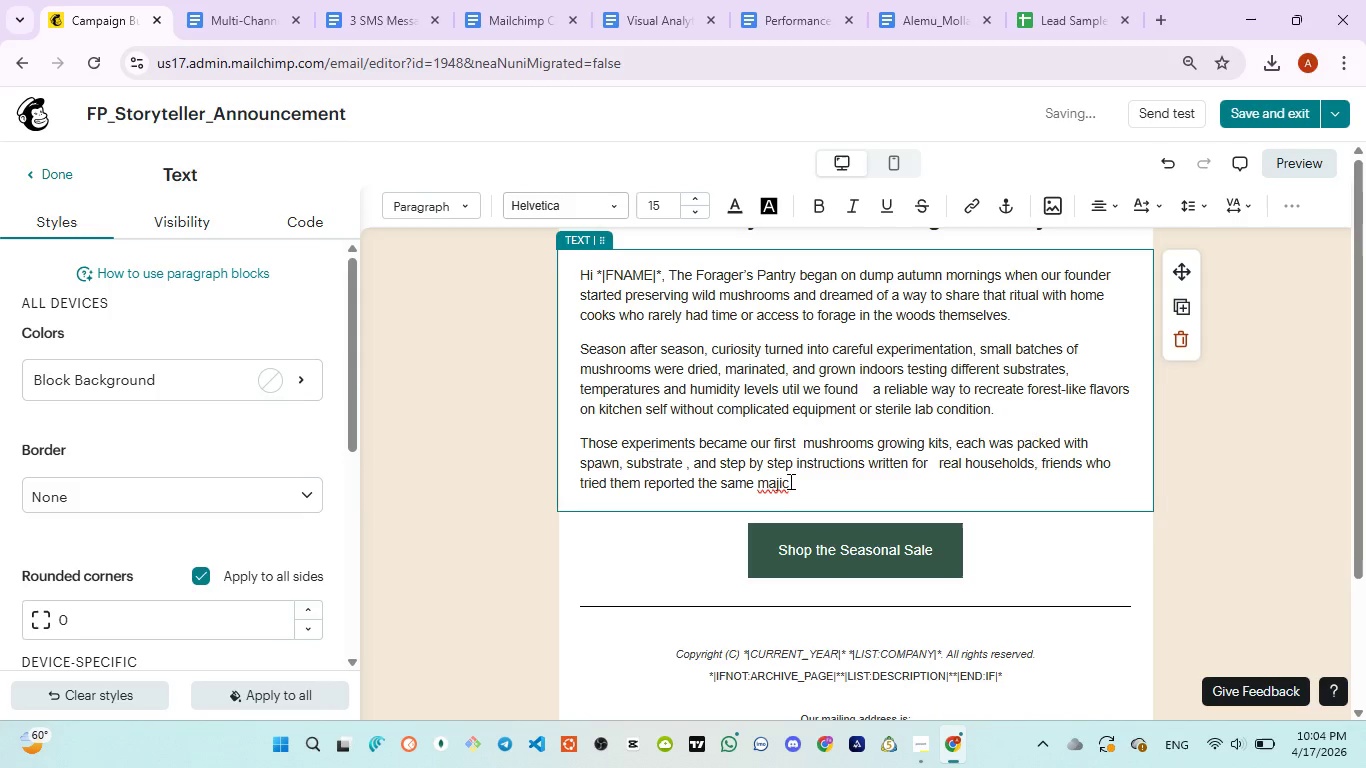 
double_click([778, 479])
 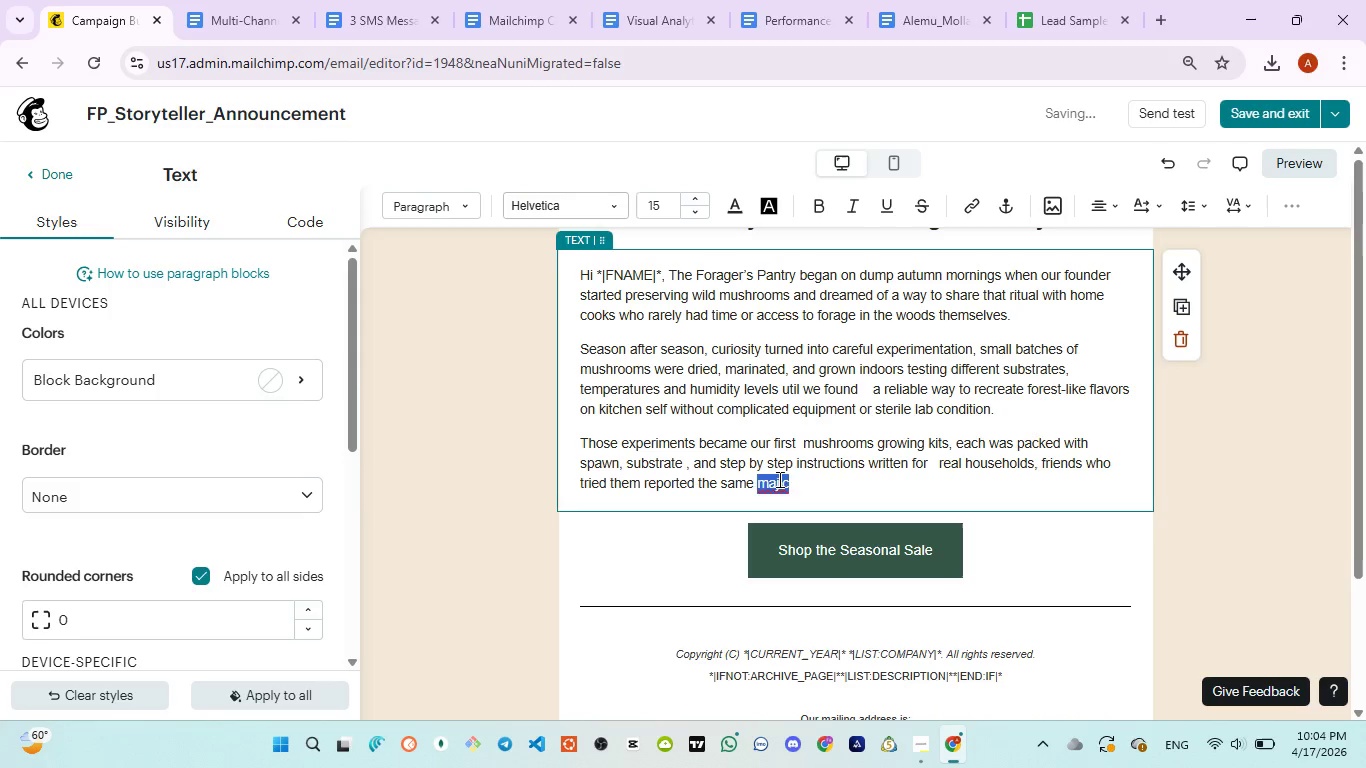 
type(maj)
 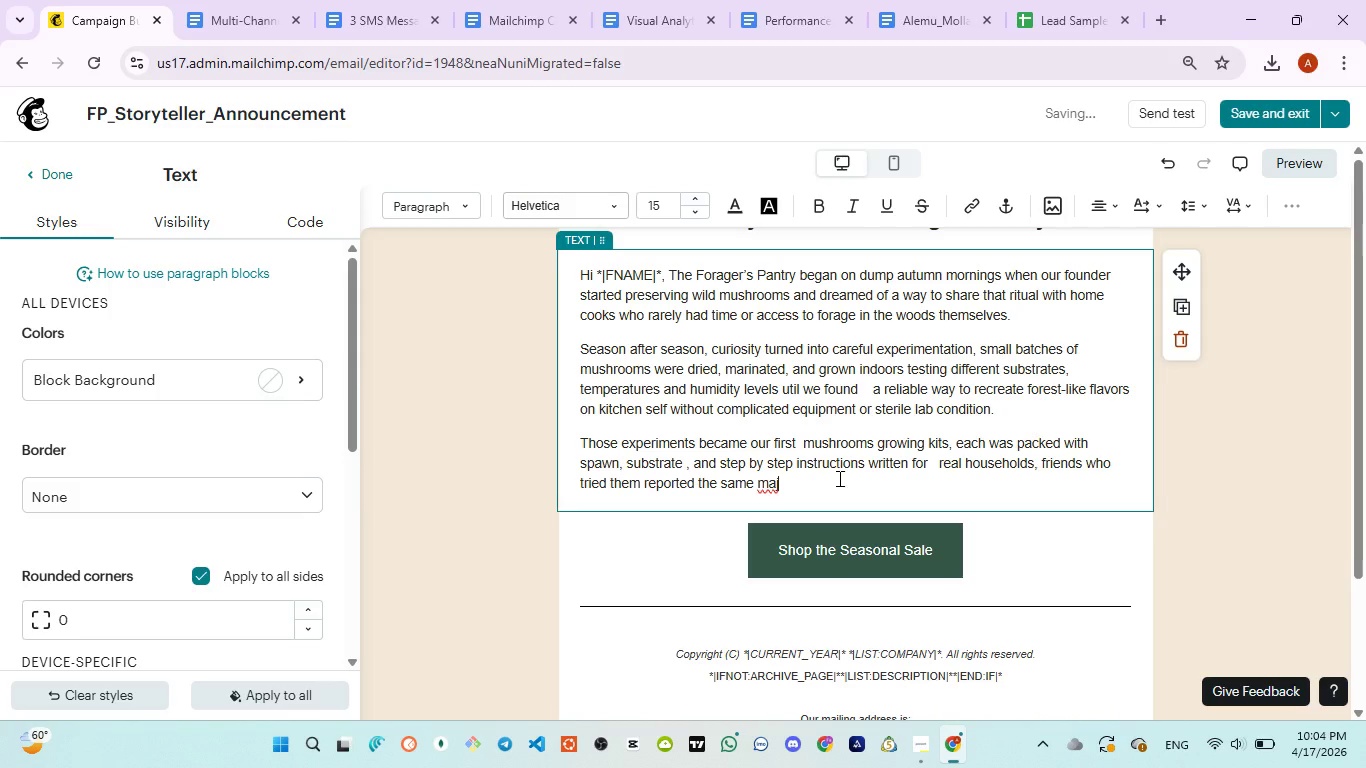 
type(ic)
 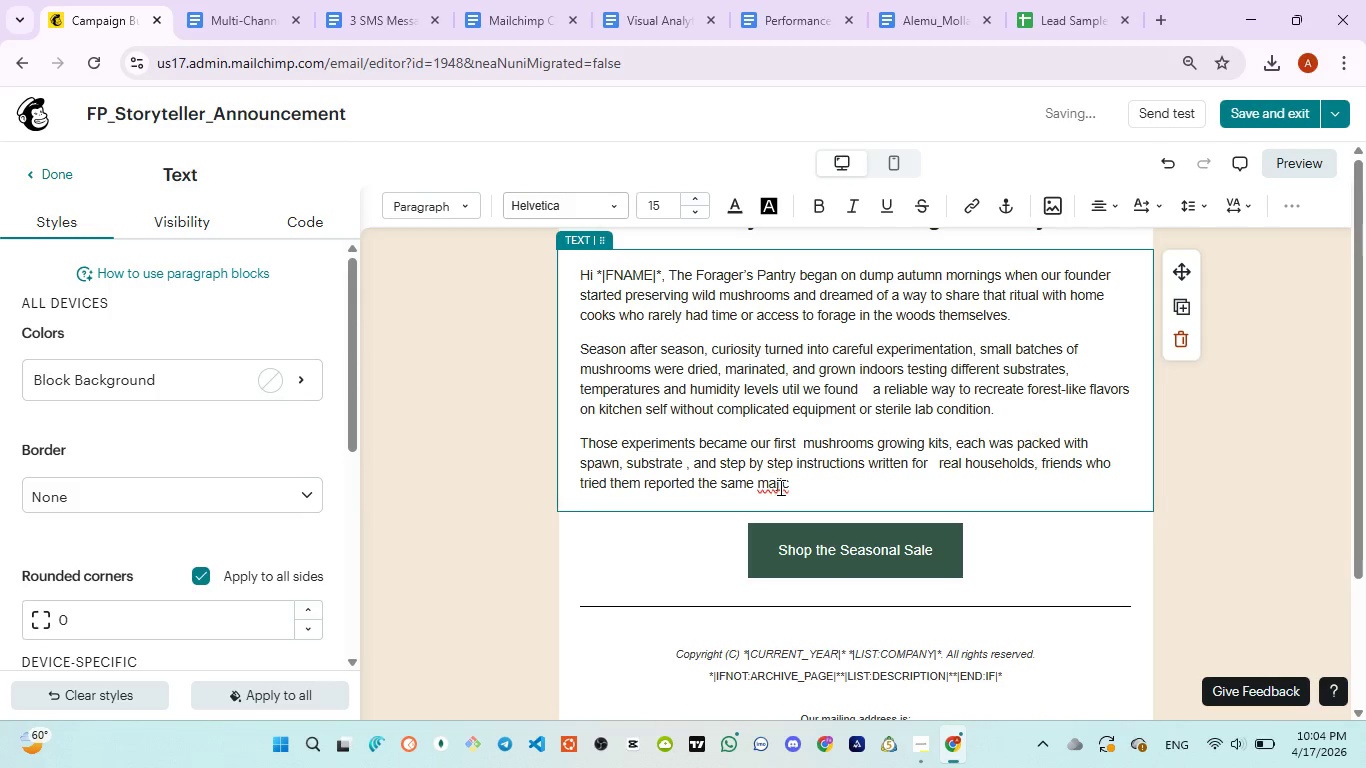 
key(Backspace)
key(Backspace)
key(Backspace)
type(gic)
 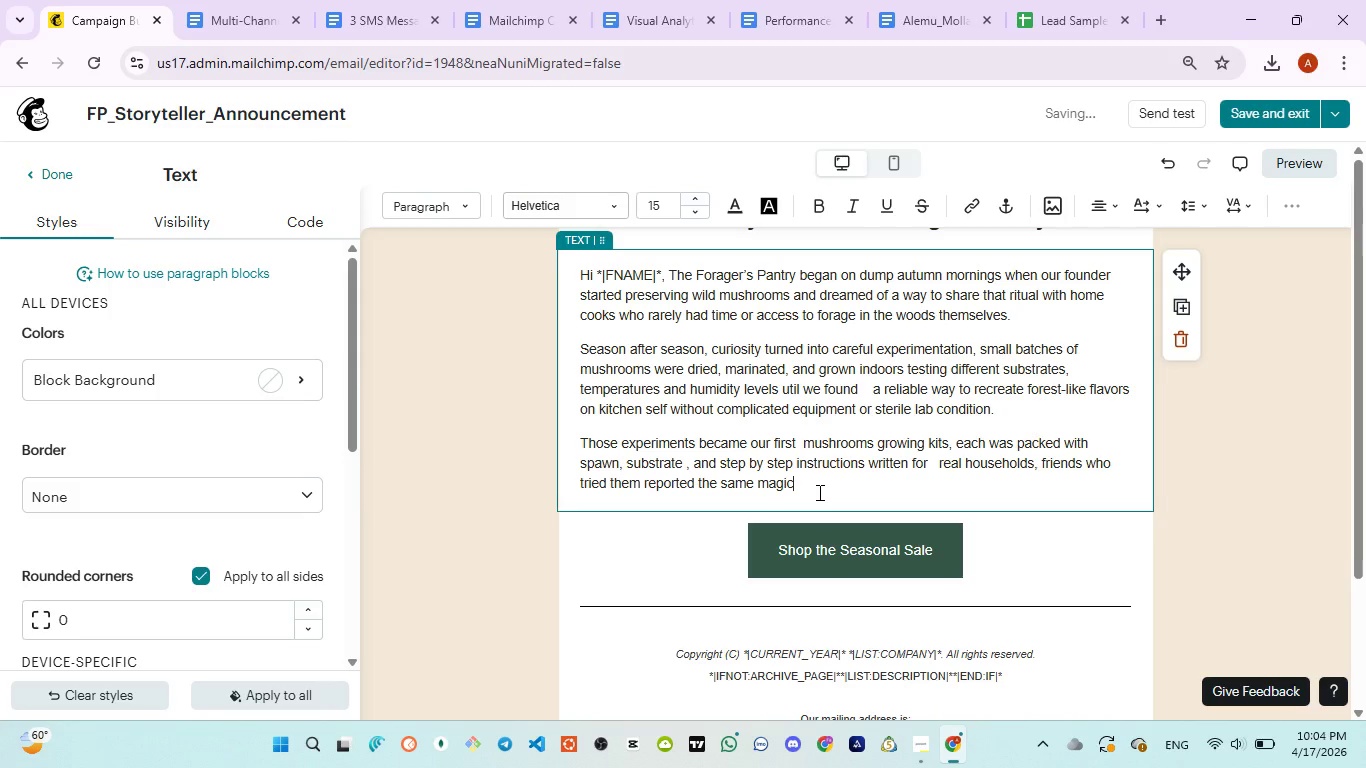 
key(Comma)
 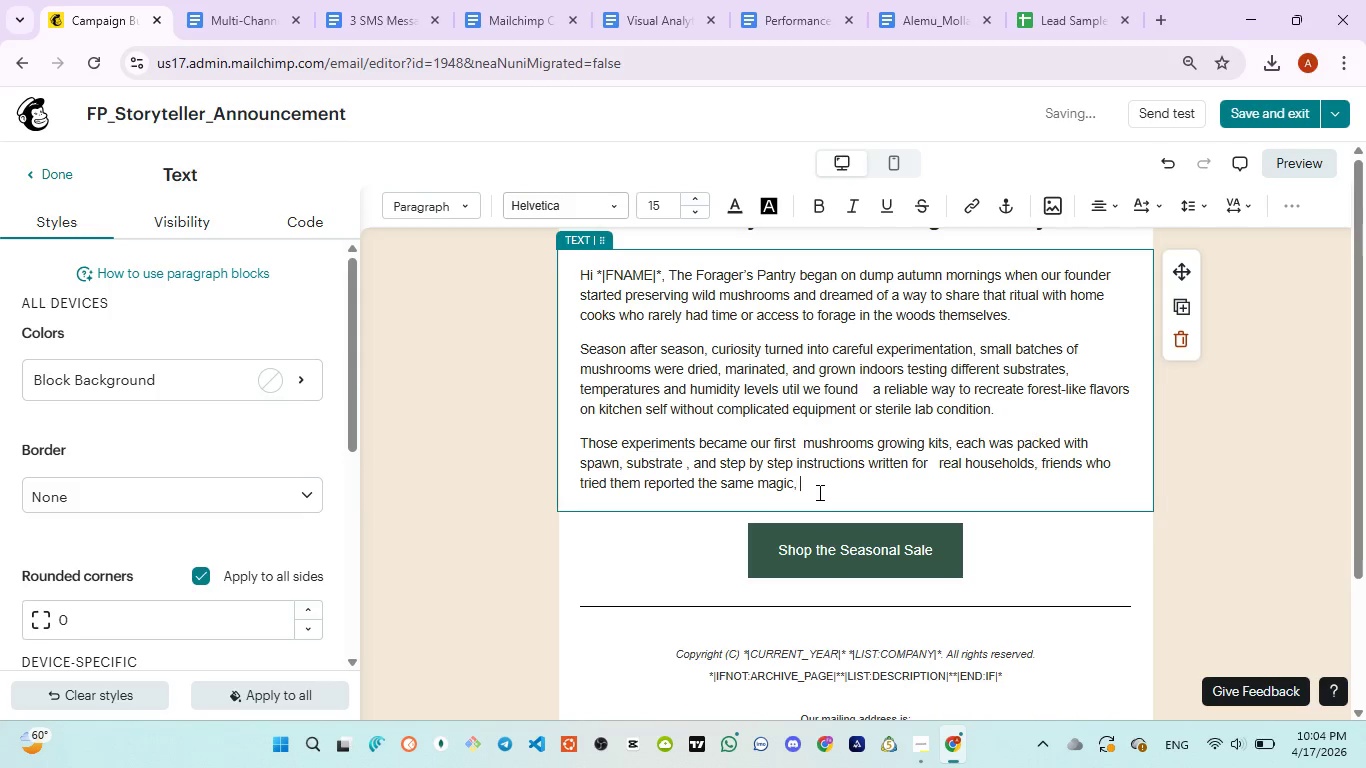 
key(Space)
 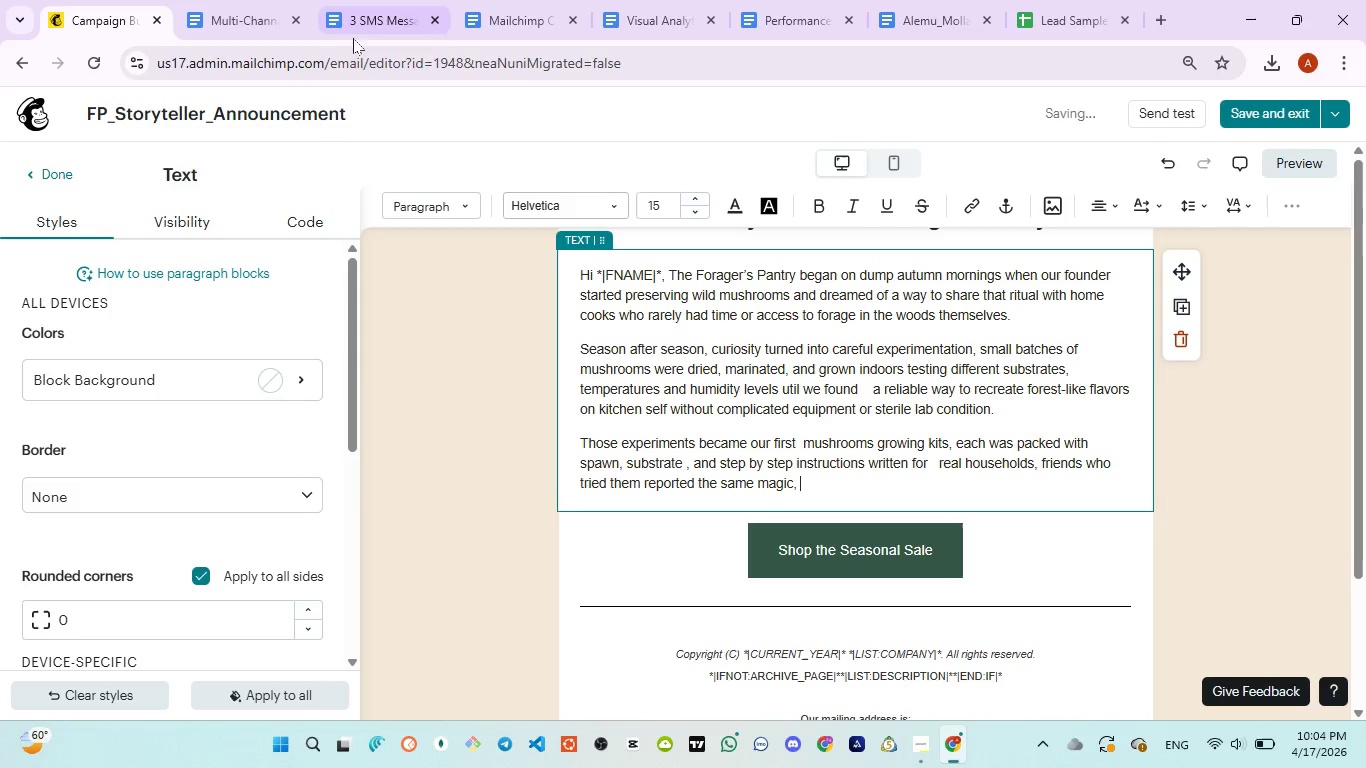 
left_click([353, 15])
 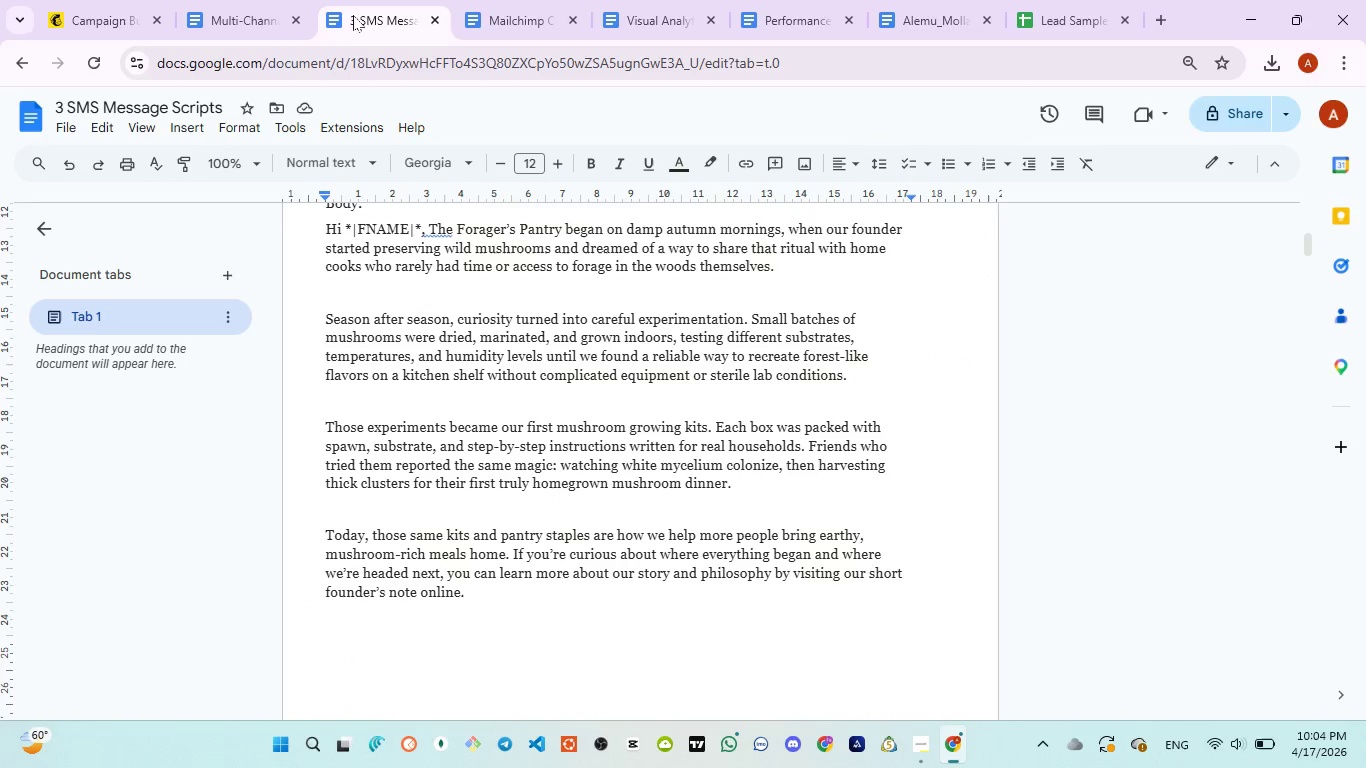 
wait(5.23)
 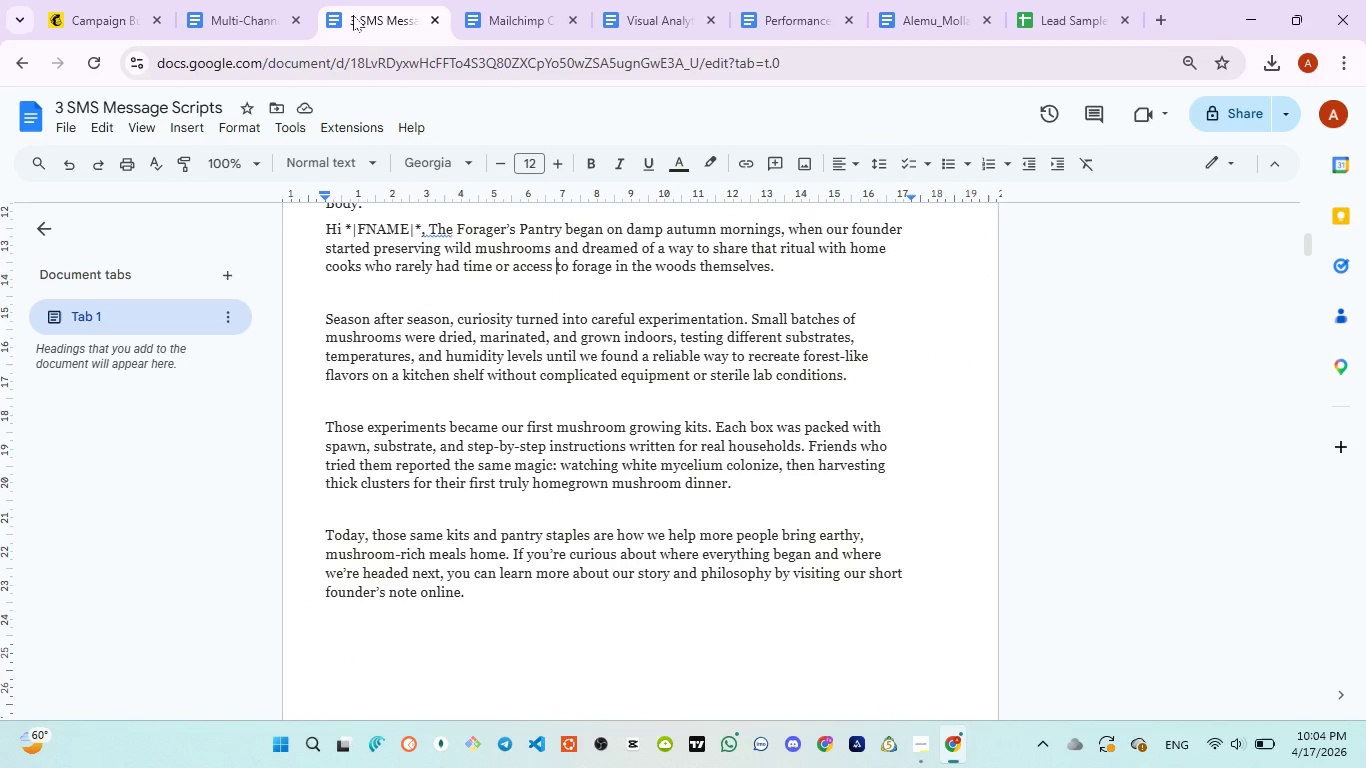 
left_click([83, 15])
 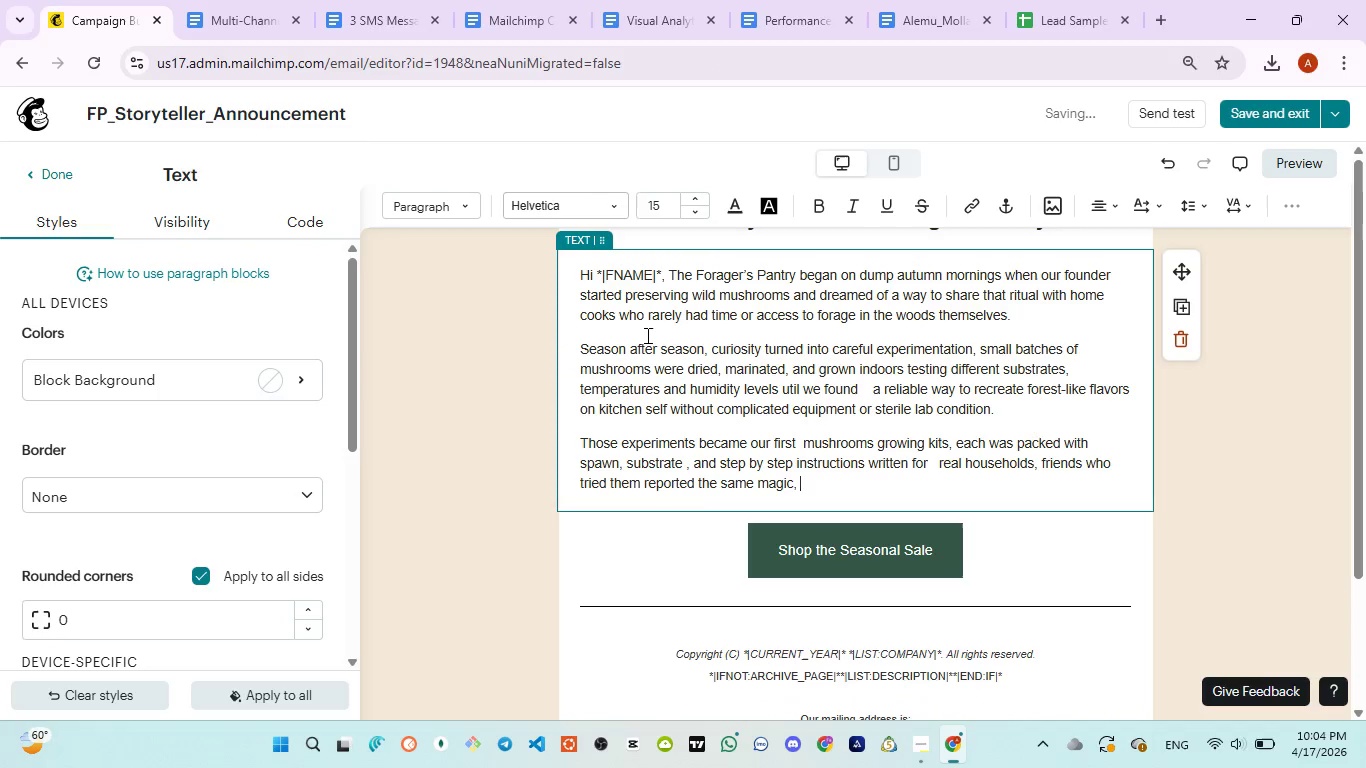 
type(wathcin=)
key(Backspace)
key(Backspace)
key(Backspace)
key(Backspace)
key(Backspace)
key(Backspace)
type(tching white mycelium )
 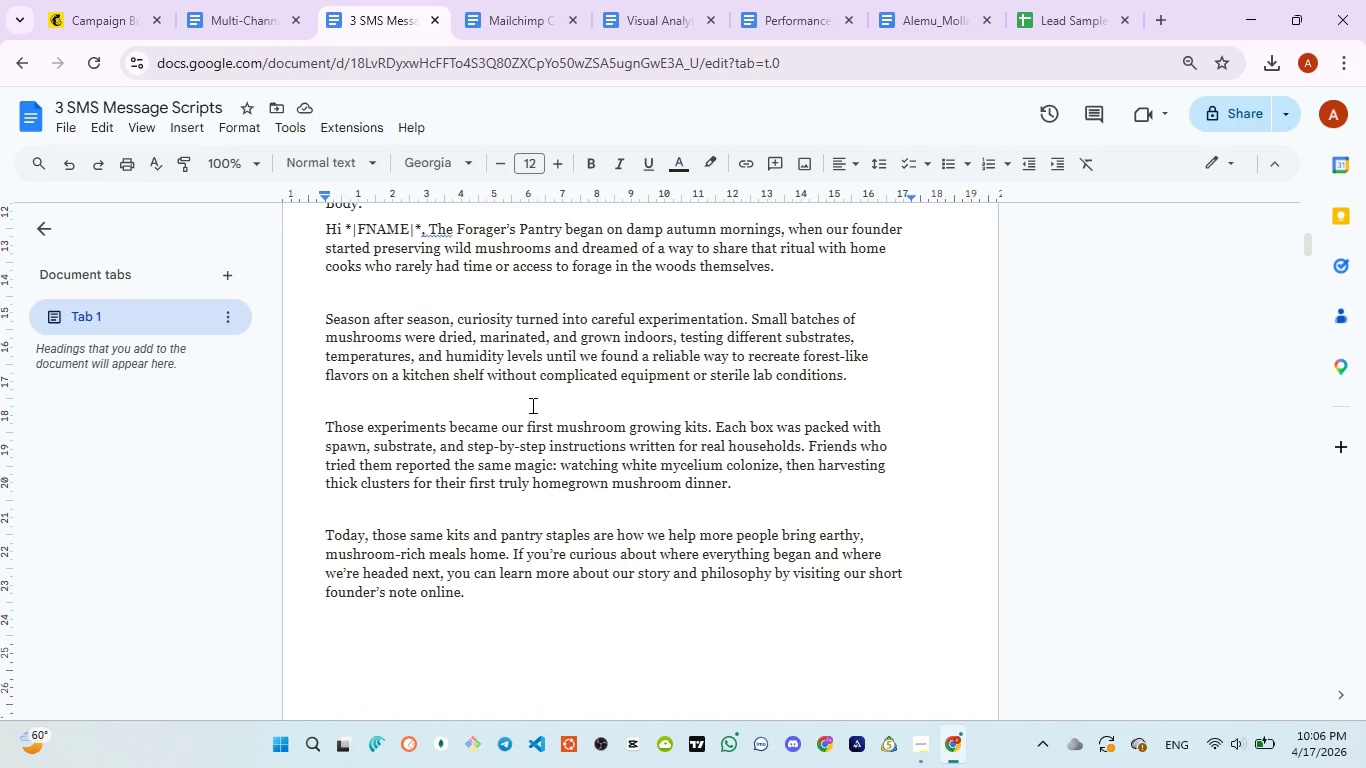 
wait(82.84)
 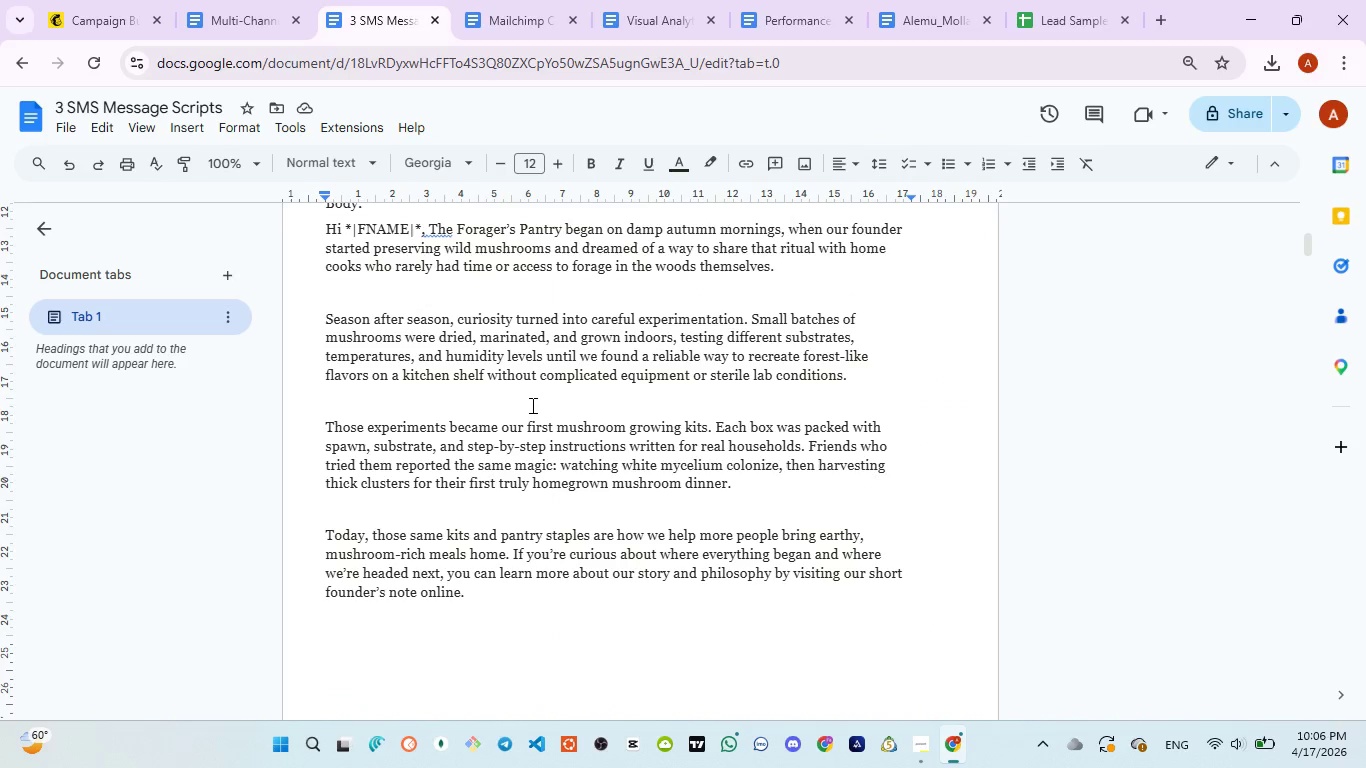 
left_click([92, 22])
 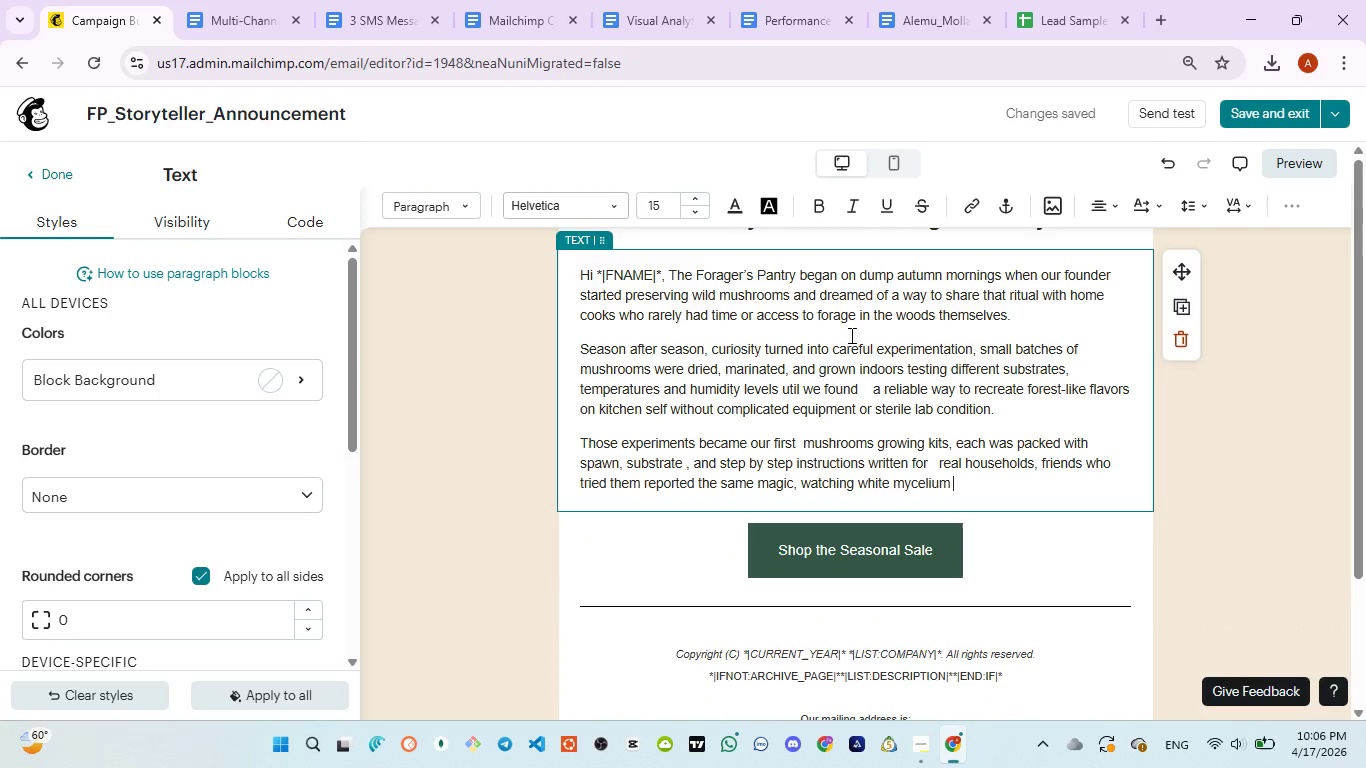 
type(colonize then harvesting, )
 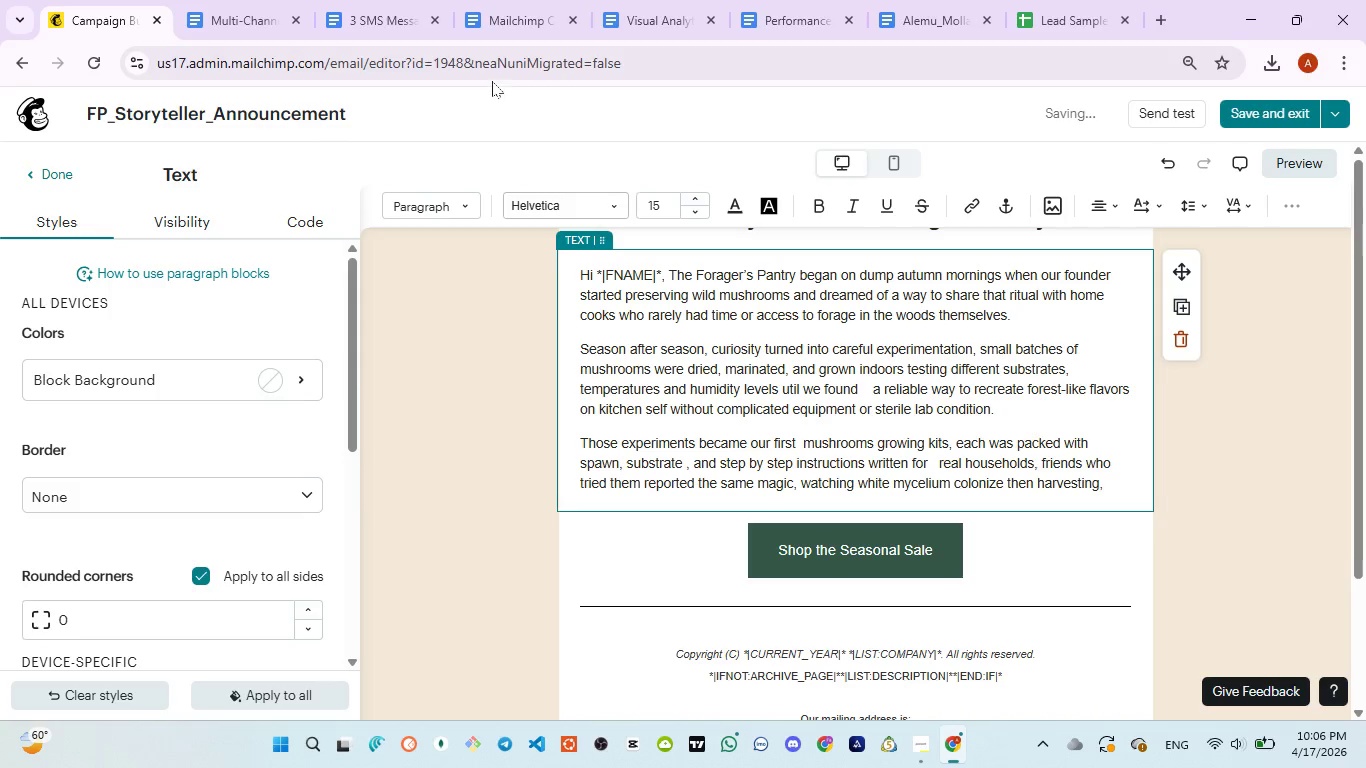 
left_click([396, 24])
 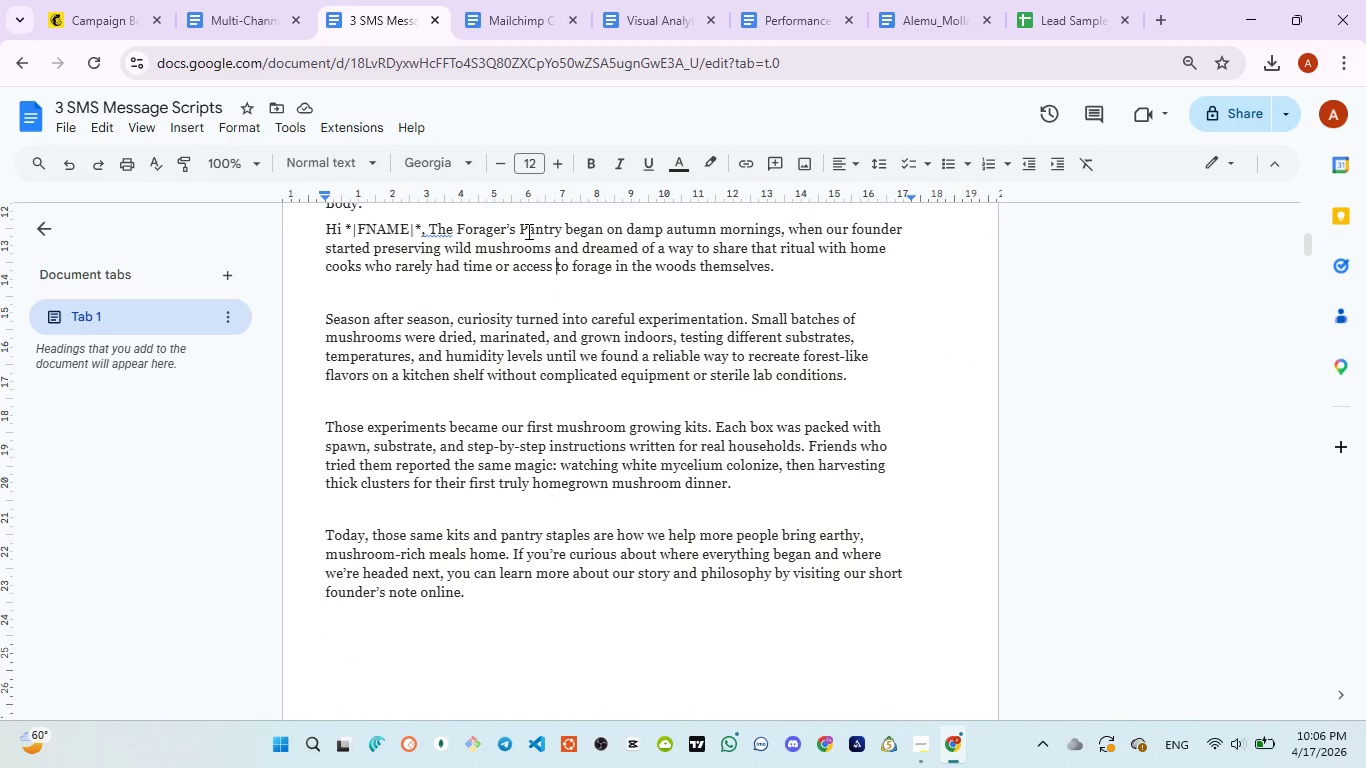 
wait(9.38)
 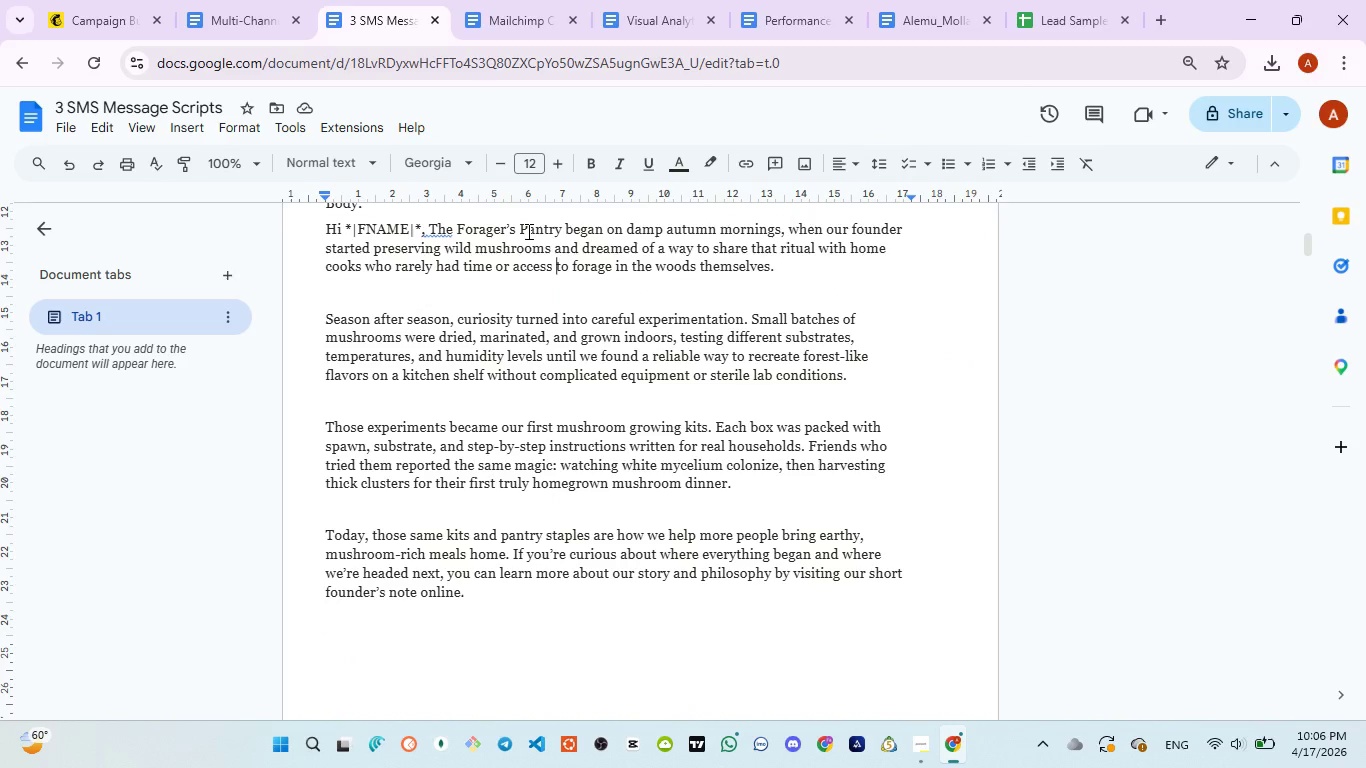 
left_click([97, 32])
 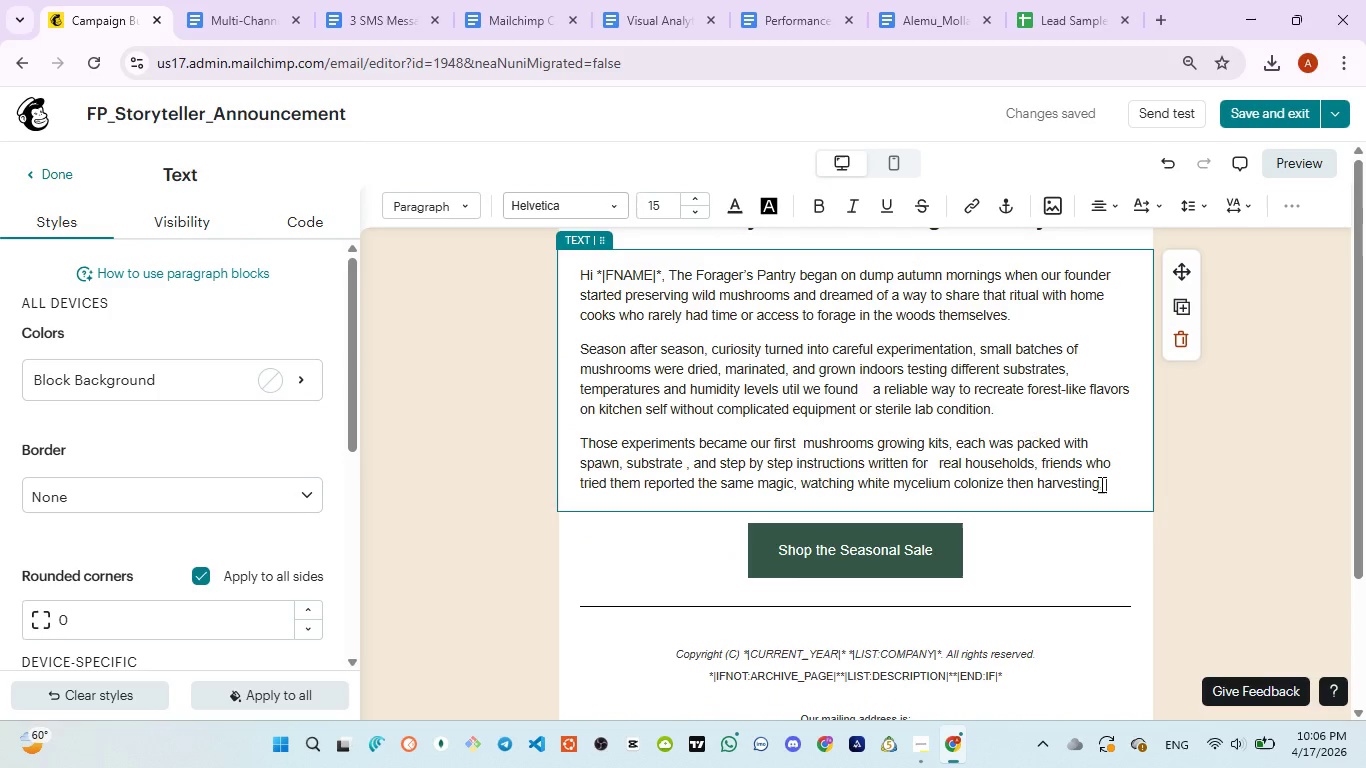 
key(ArrowLeft)
 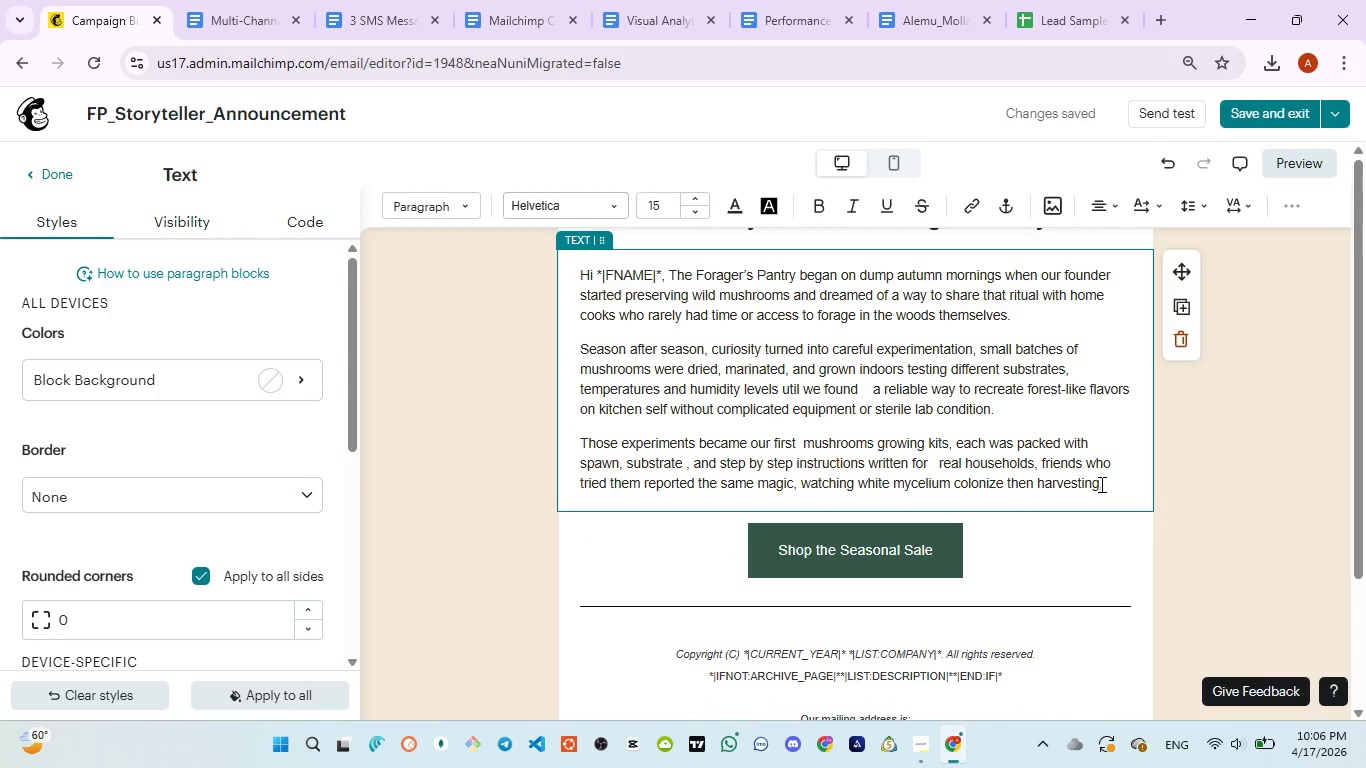 
key(Backspace)
 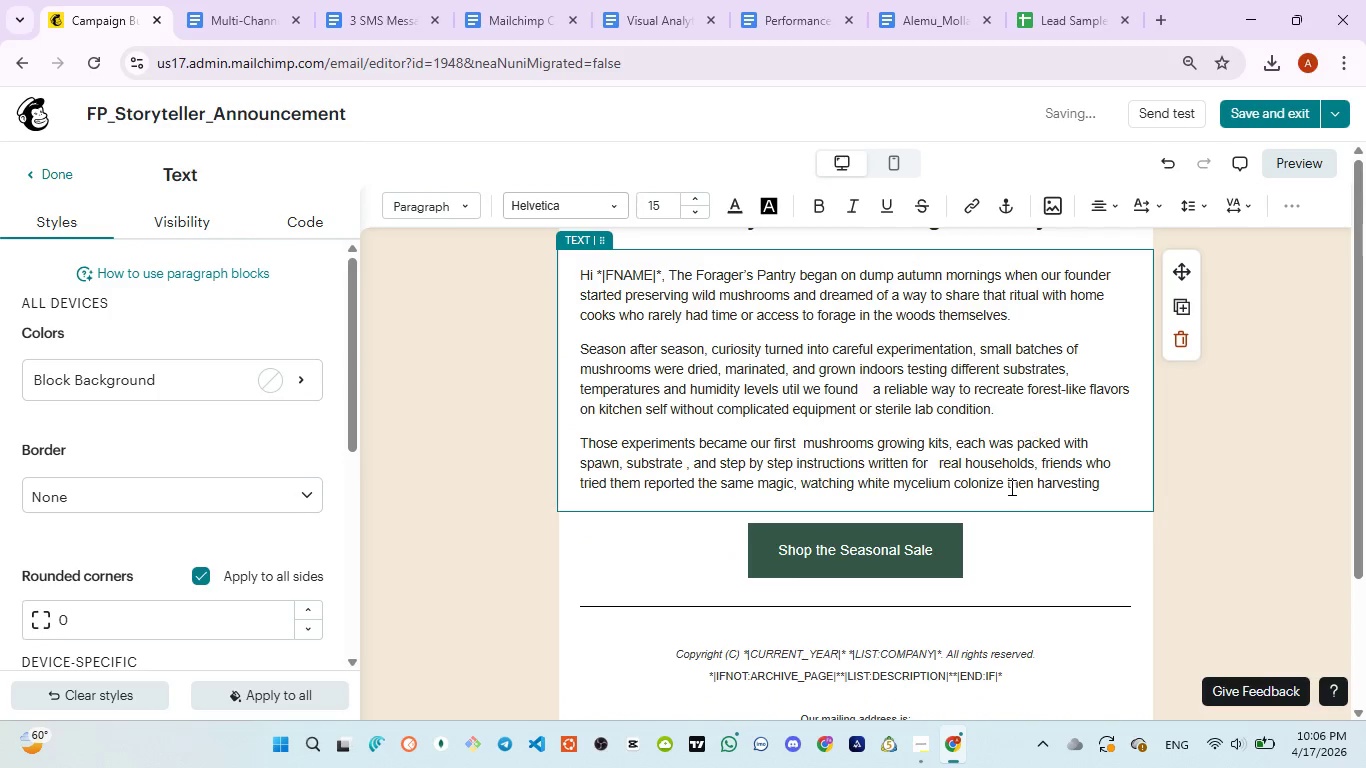 
left_click([1002, 481])
 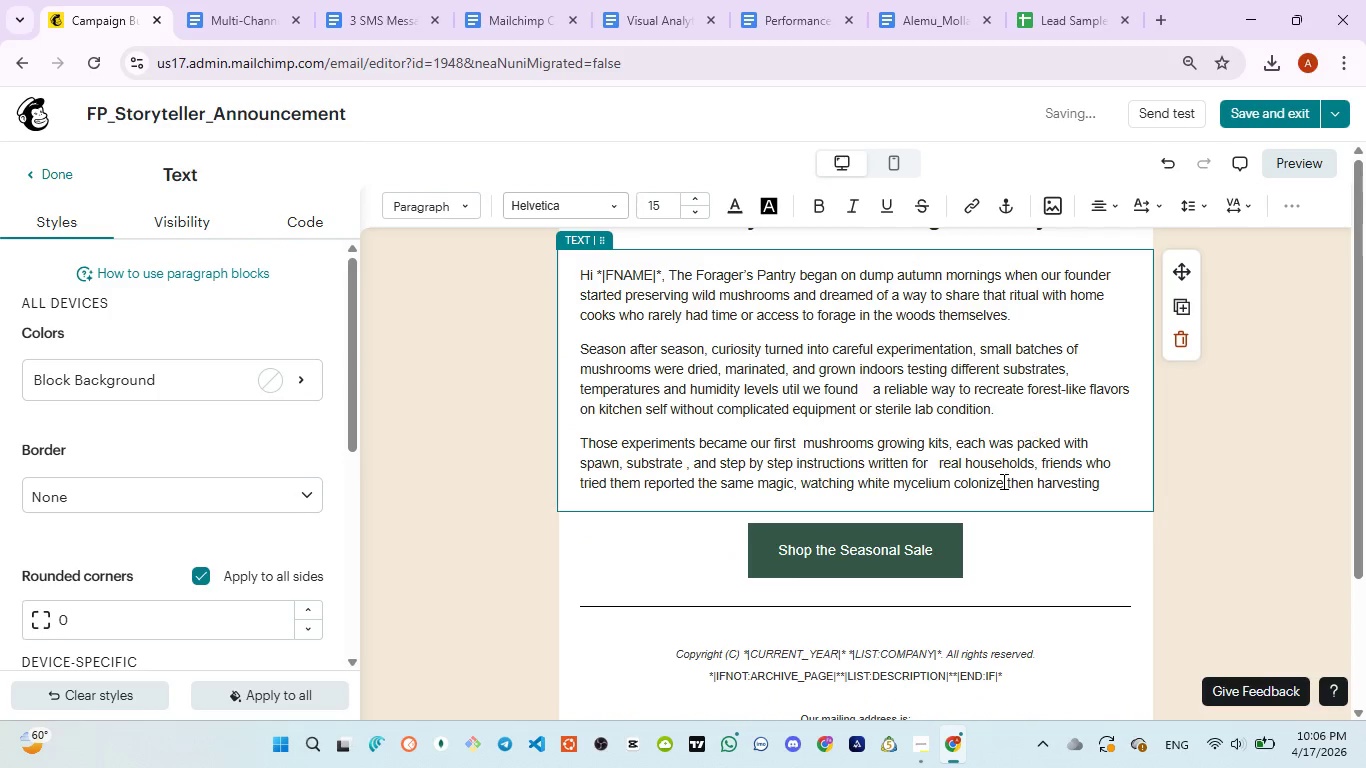 
key(Comma)
 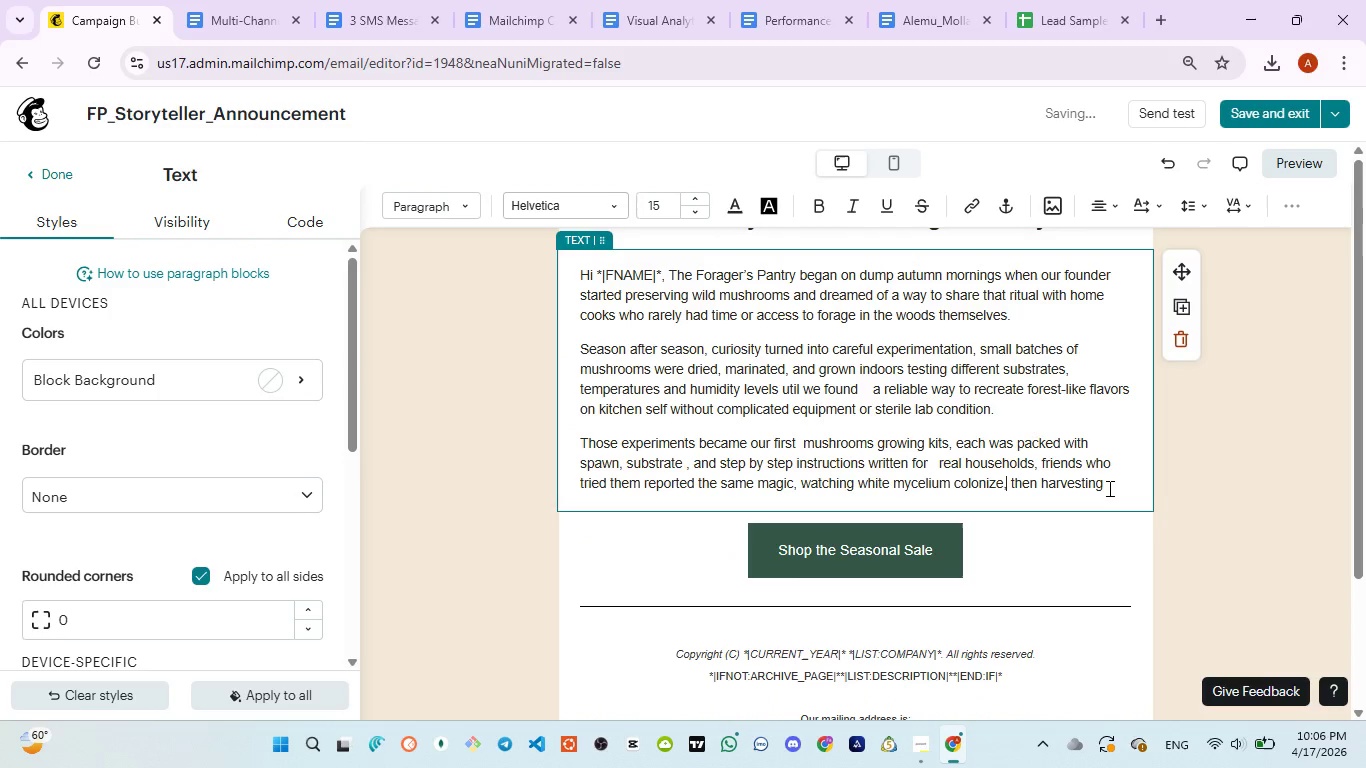 
left_click([1108, 488])
 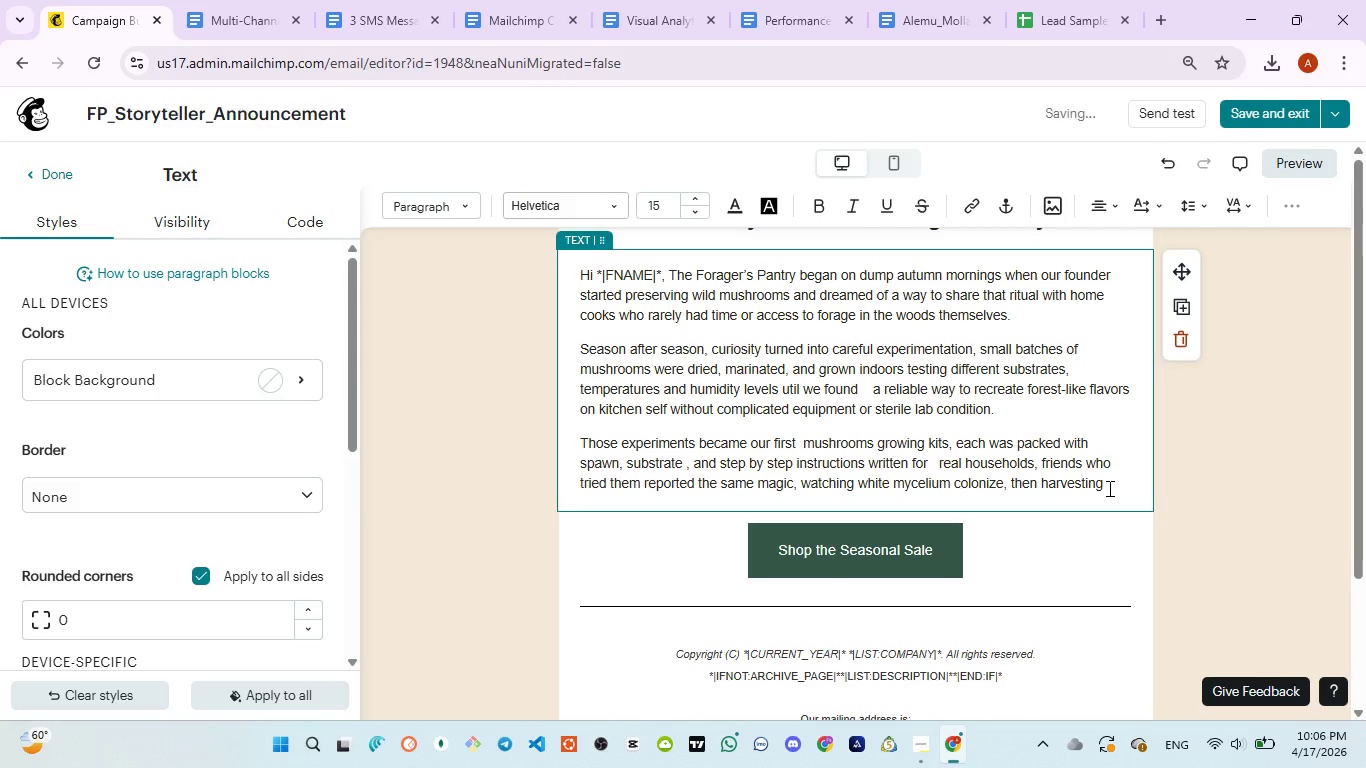 
type(think clusters )
 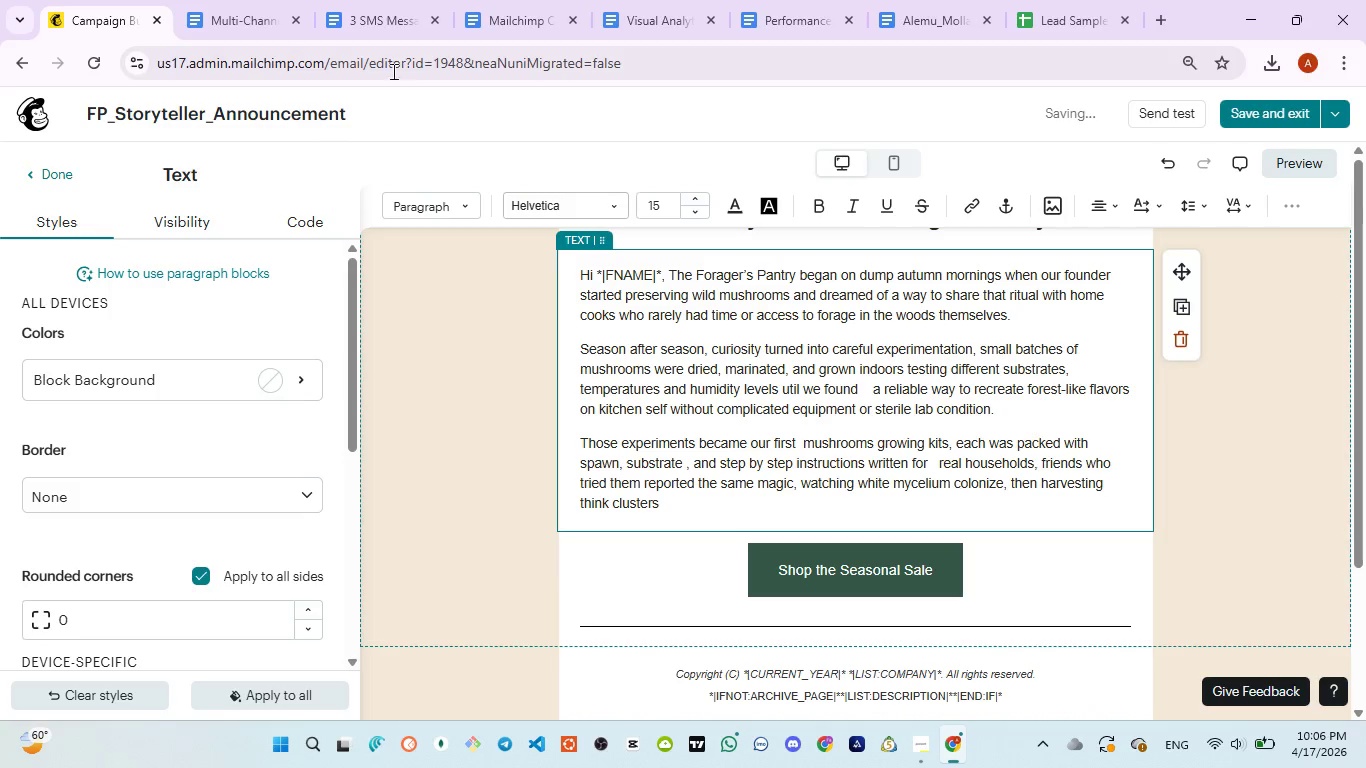 
left_click([373, 20])
 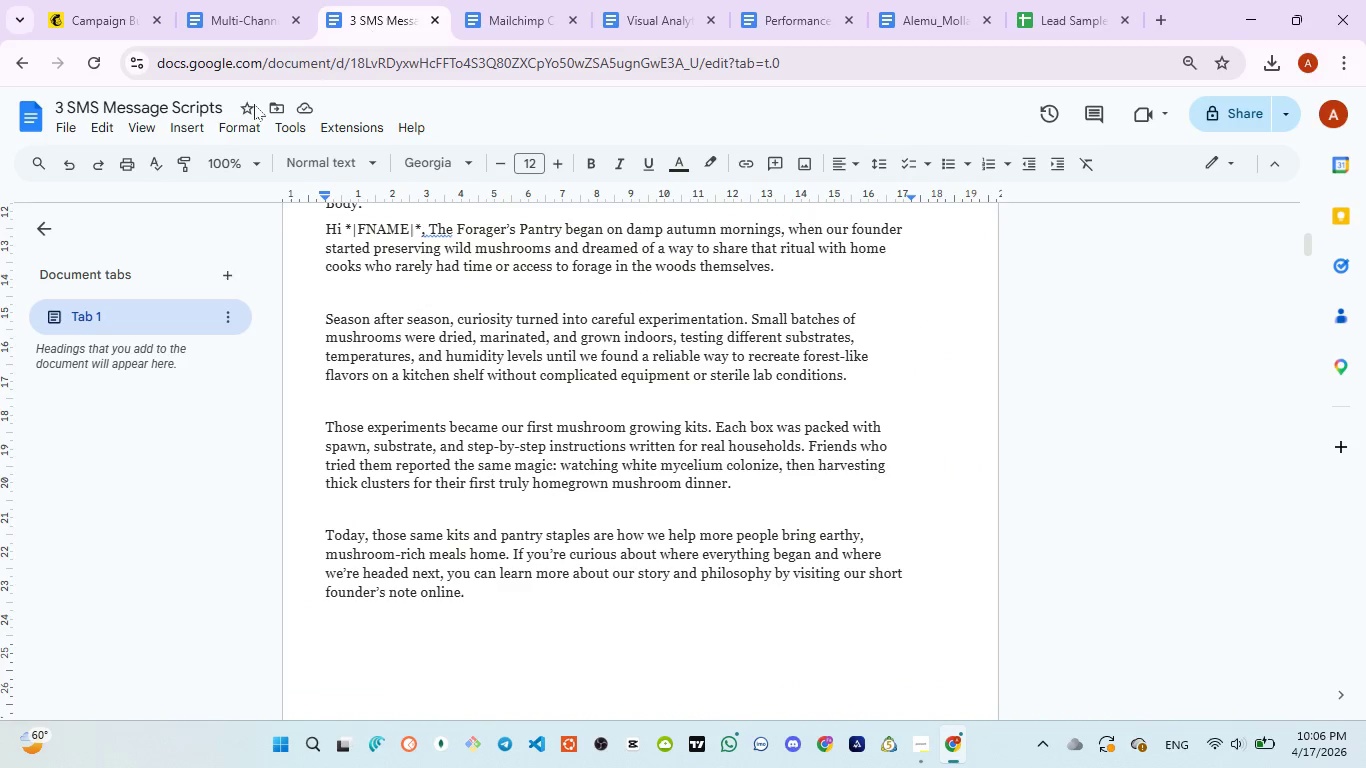 
left_click([110, 17])
 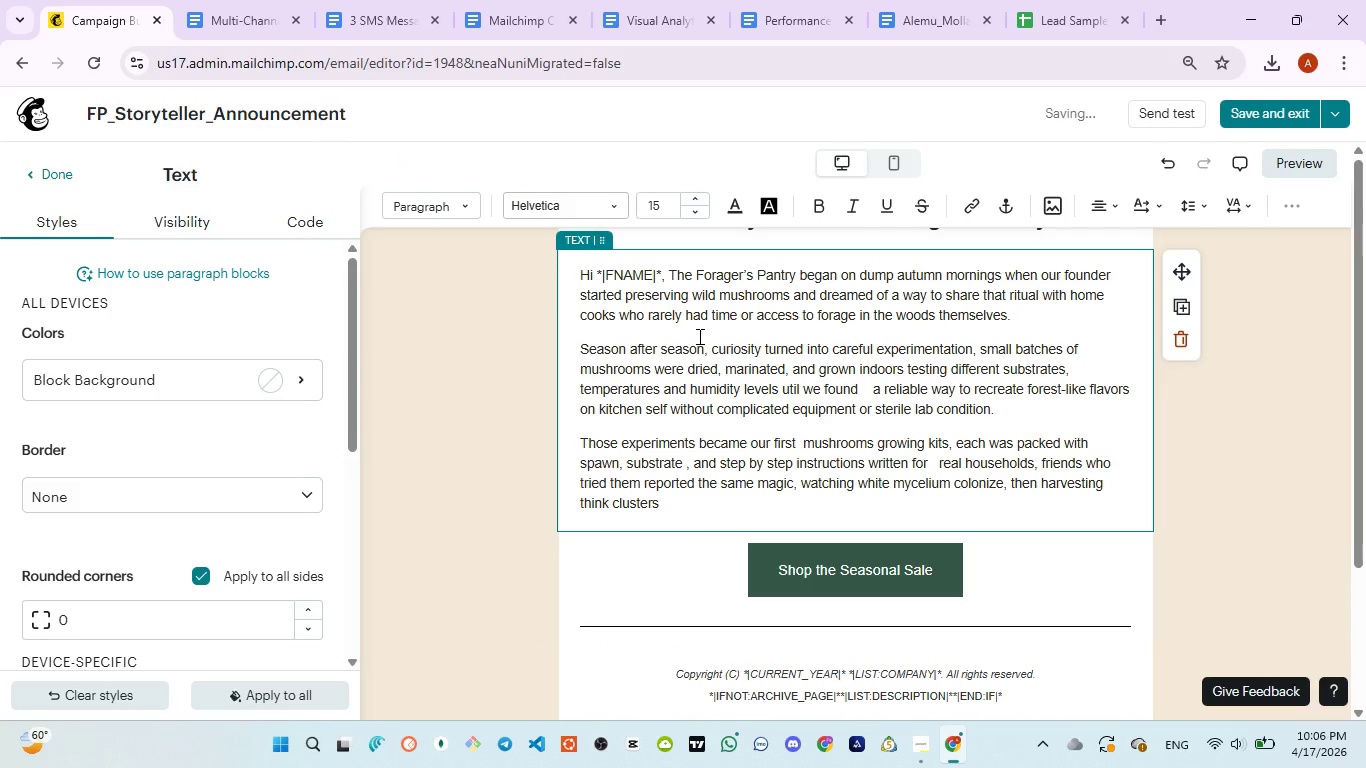 
type(for their first truely )
 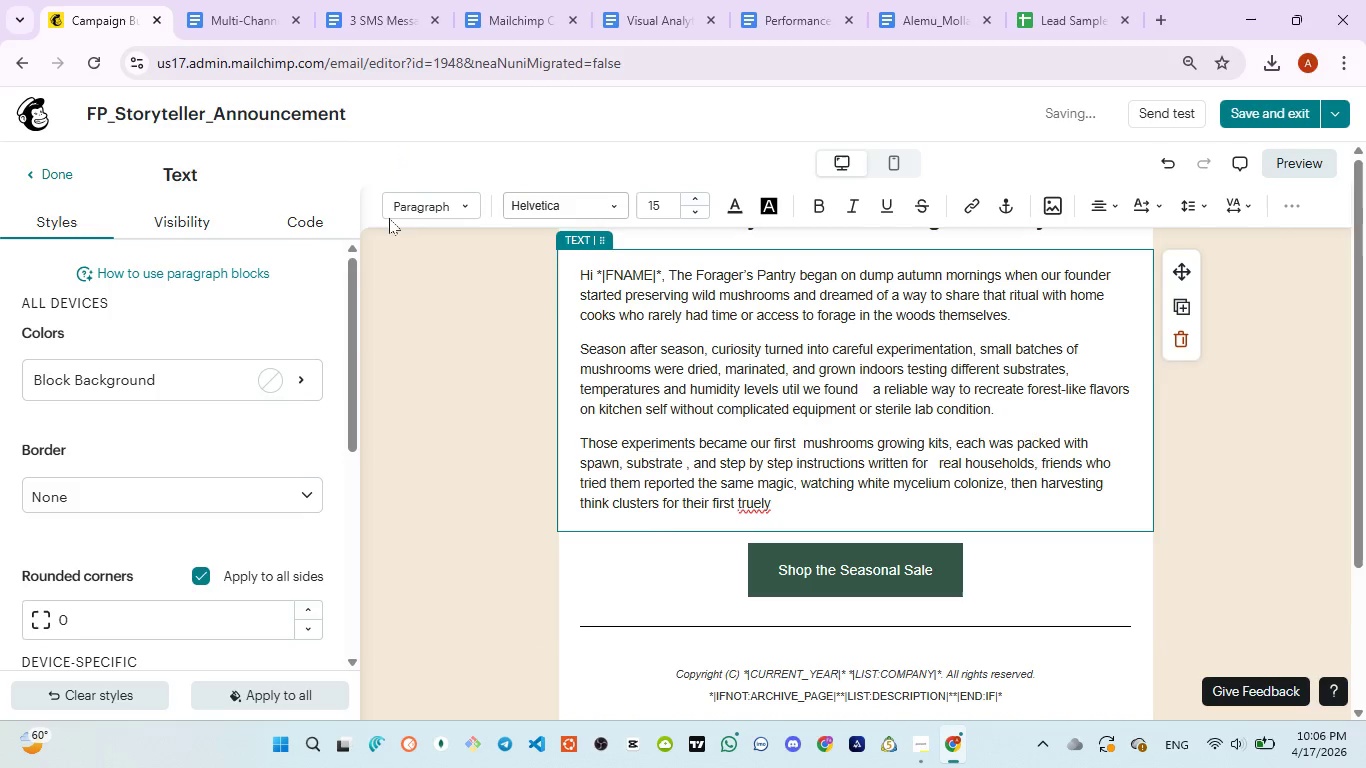 
left_click([353, 29])
 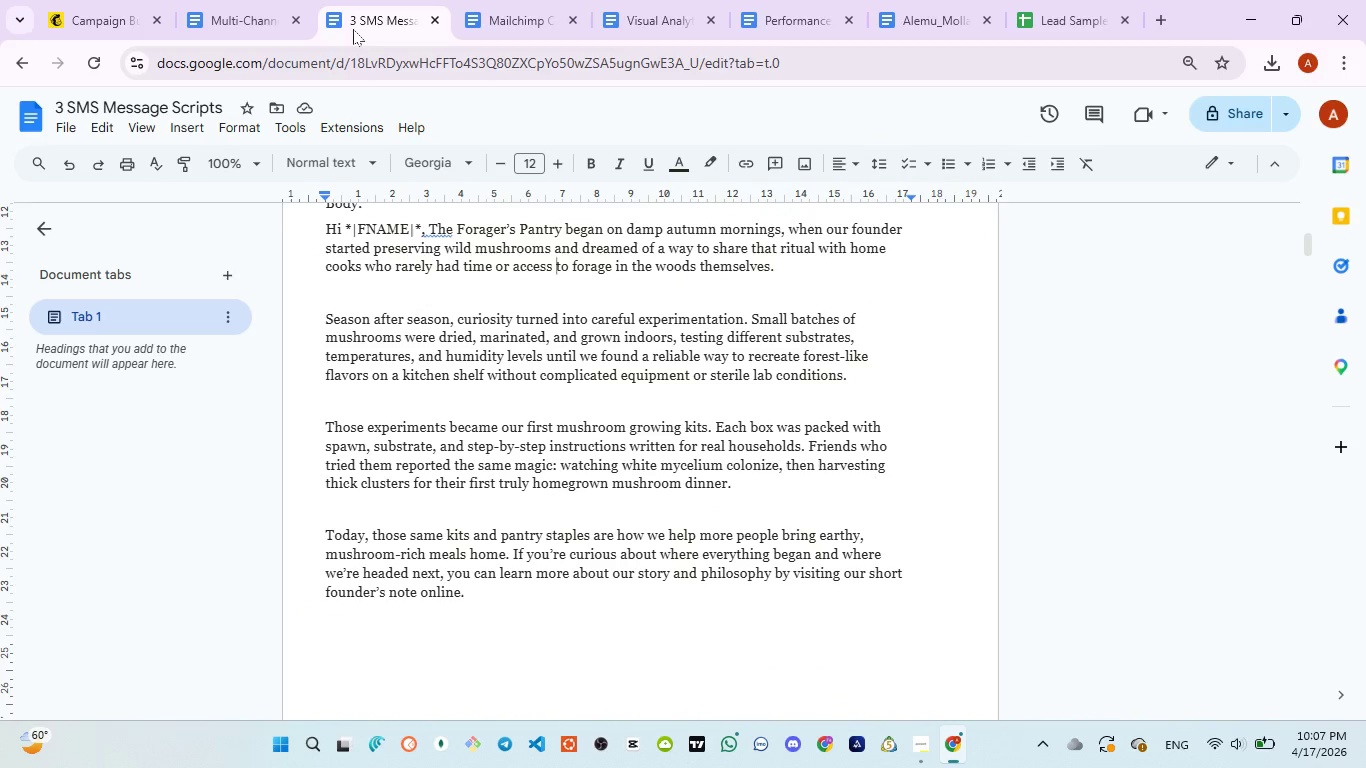 
wait(5.39)
 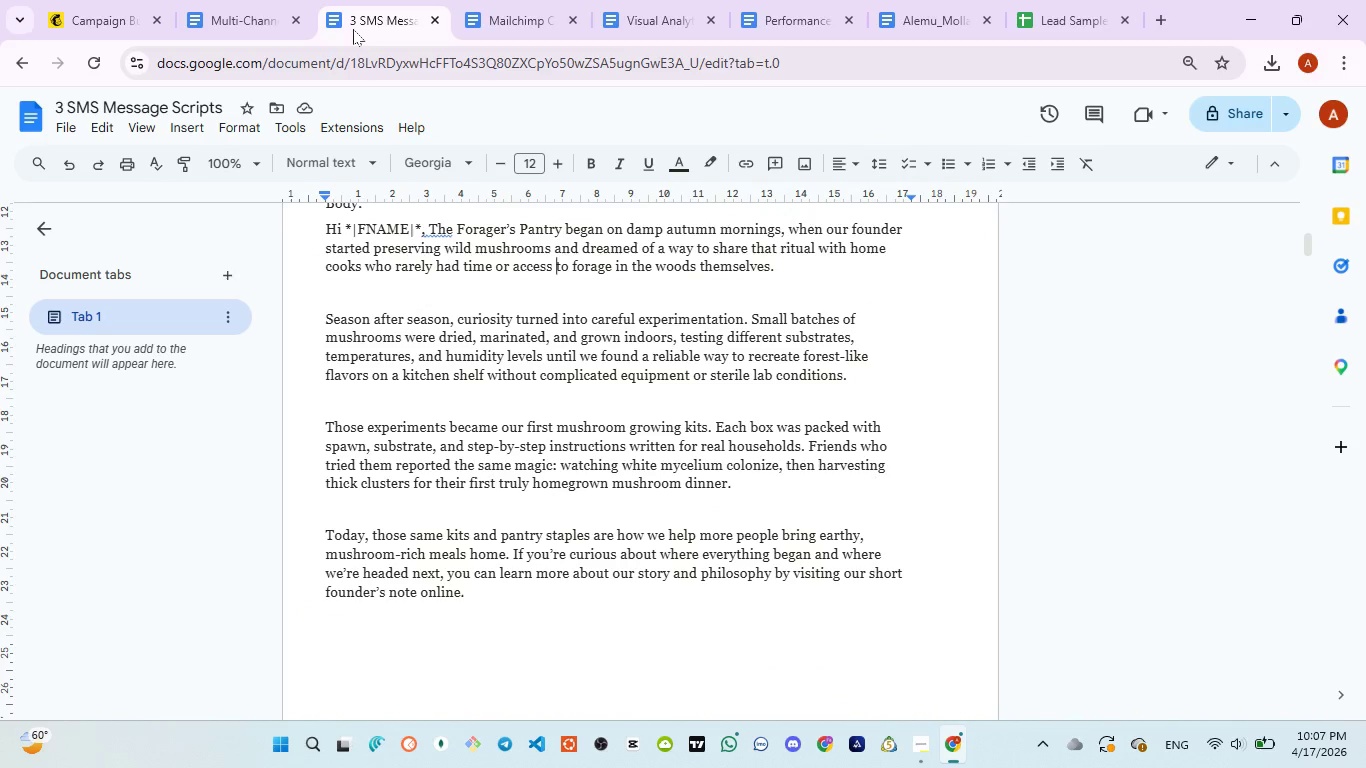 
left_click([81, 20])
 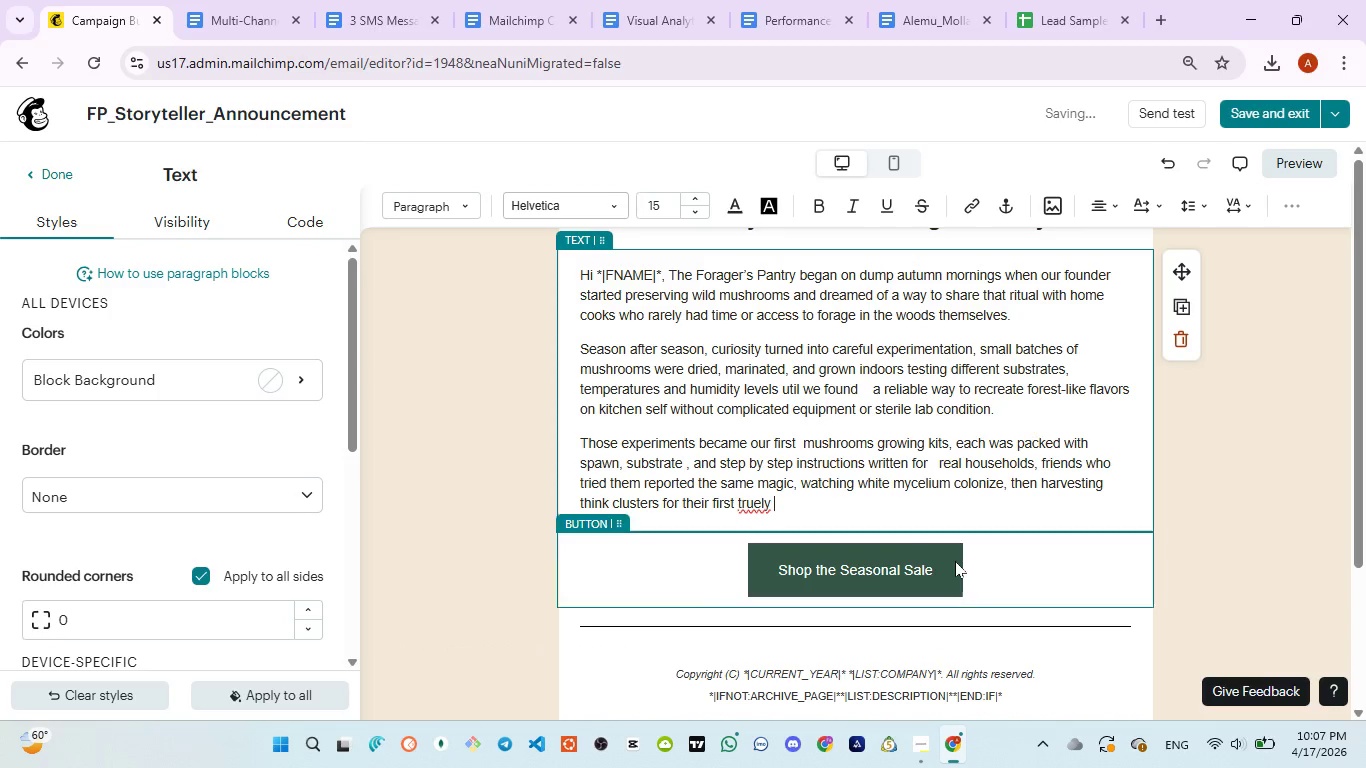 
type(home)
key(Backspace)
type(ogrown dish mushrooms.)
 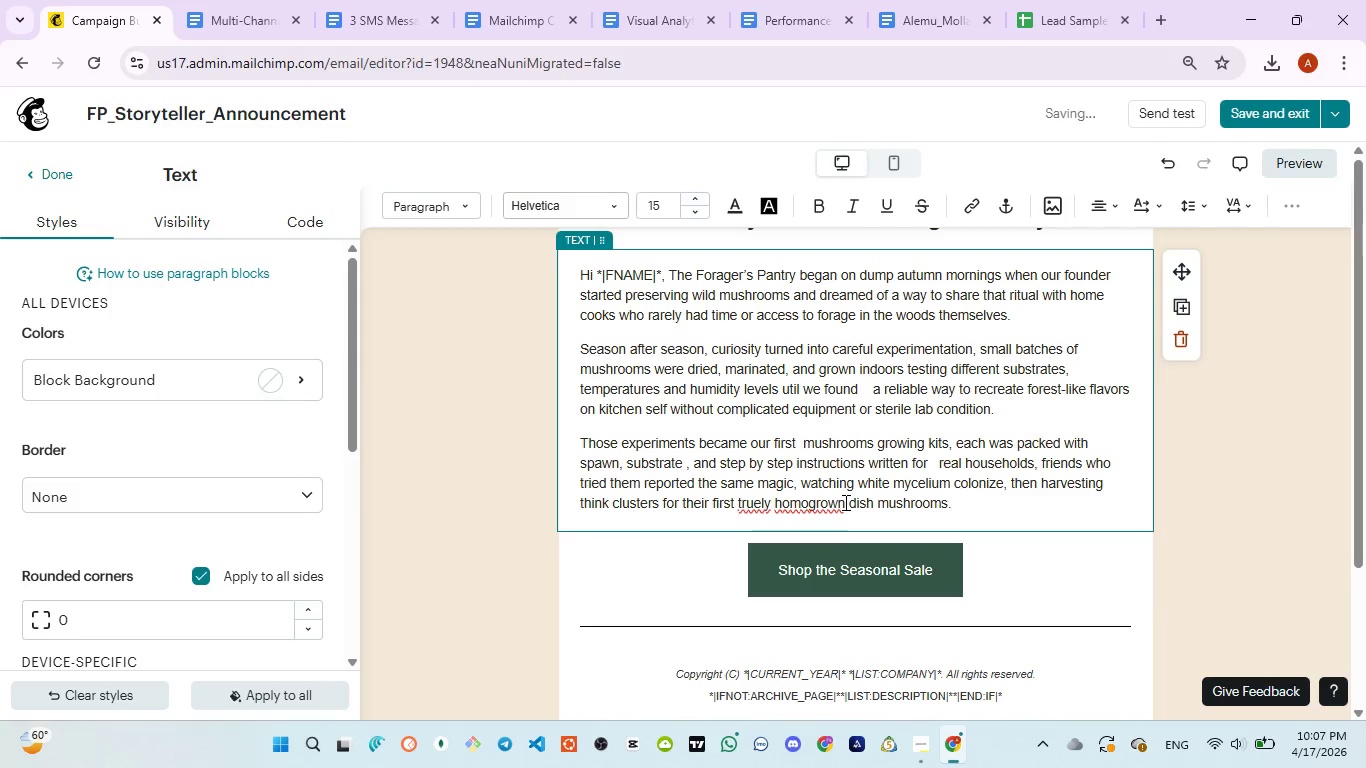 
left_click([809, 503])
 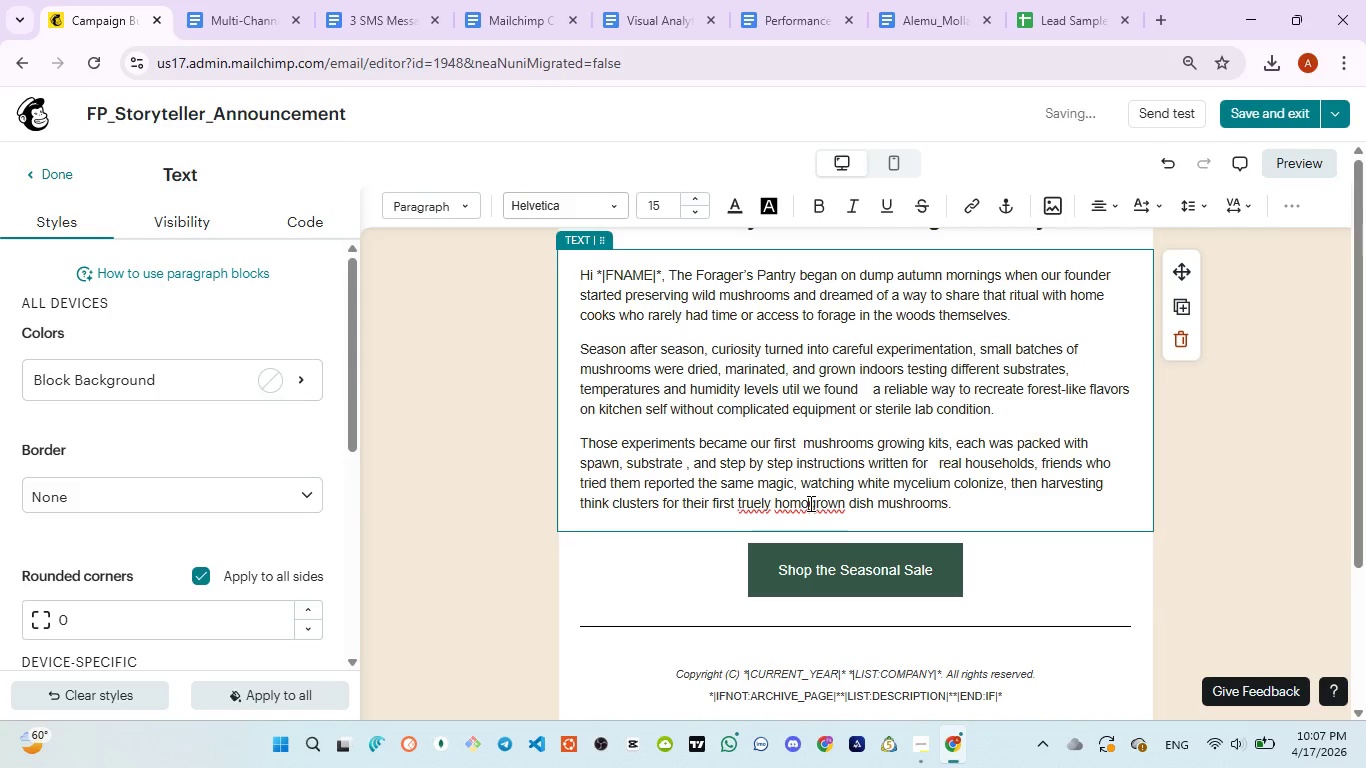 
key(Backspace)
 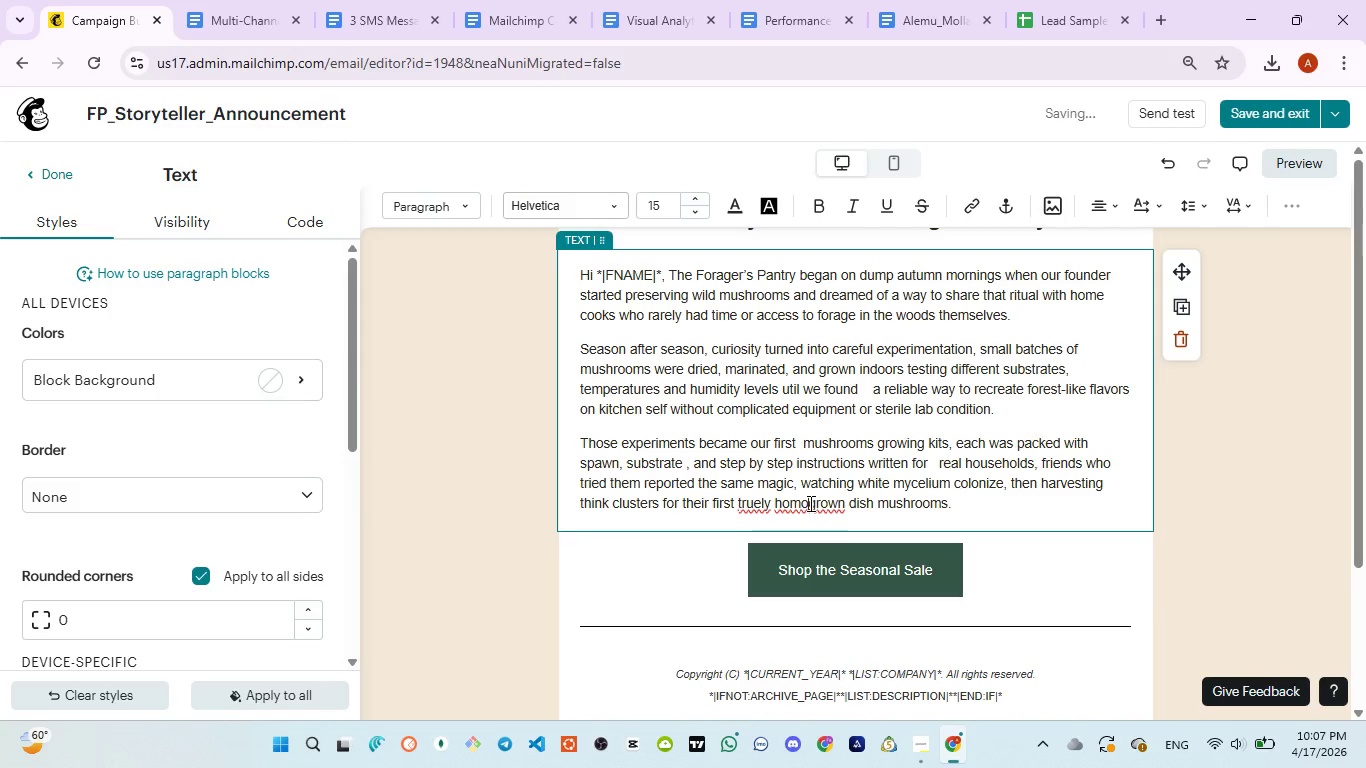 
key(E)
 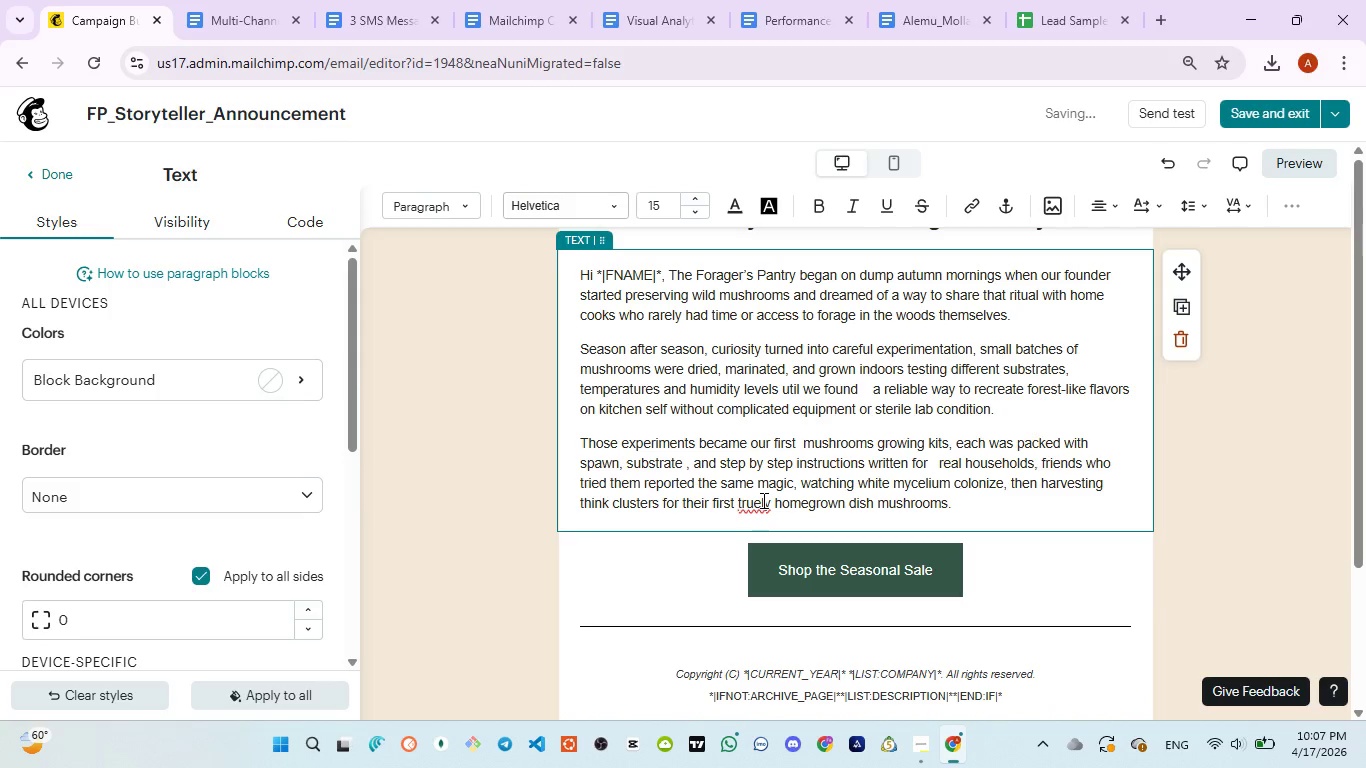 
left_click([762, 500])
 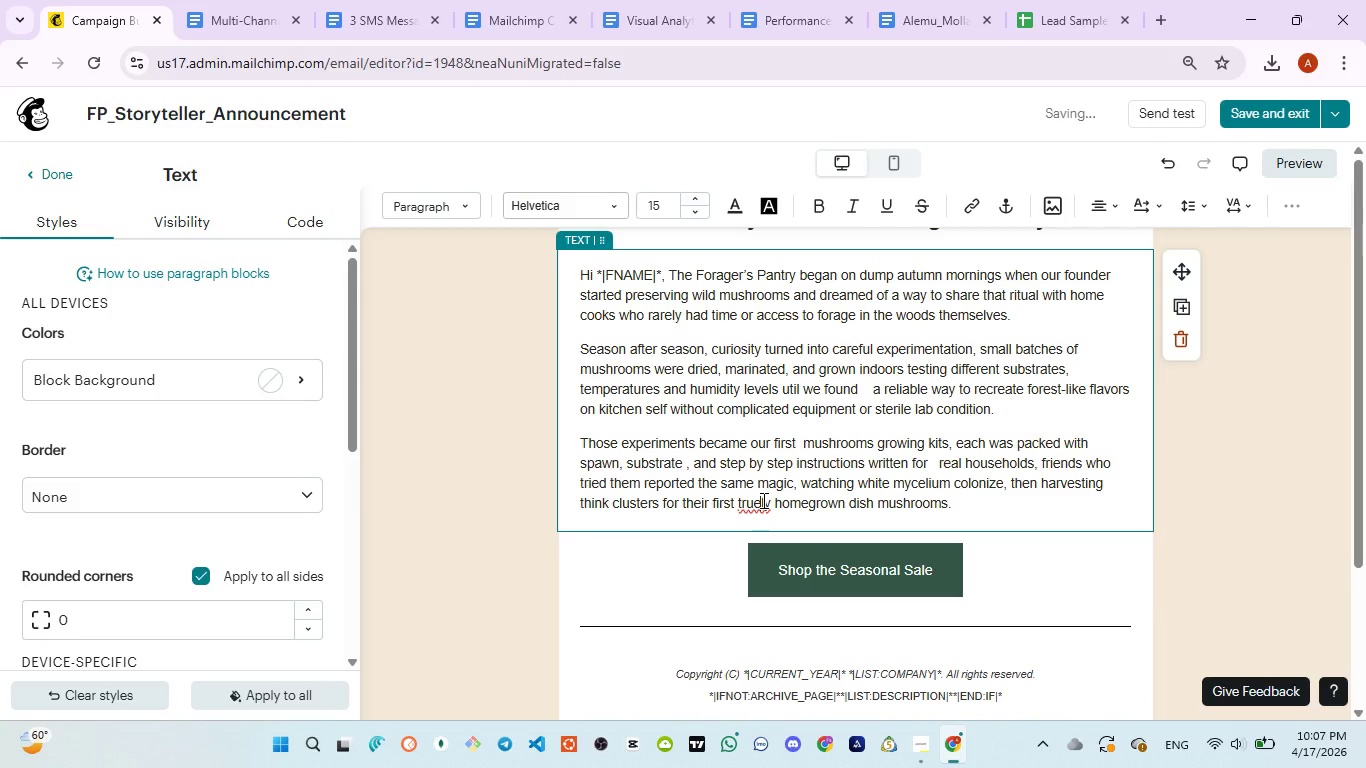 
key(Backspace)
 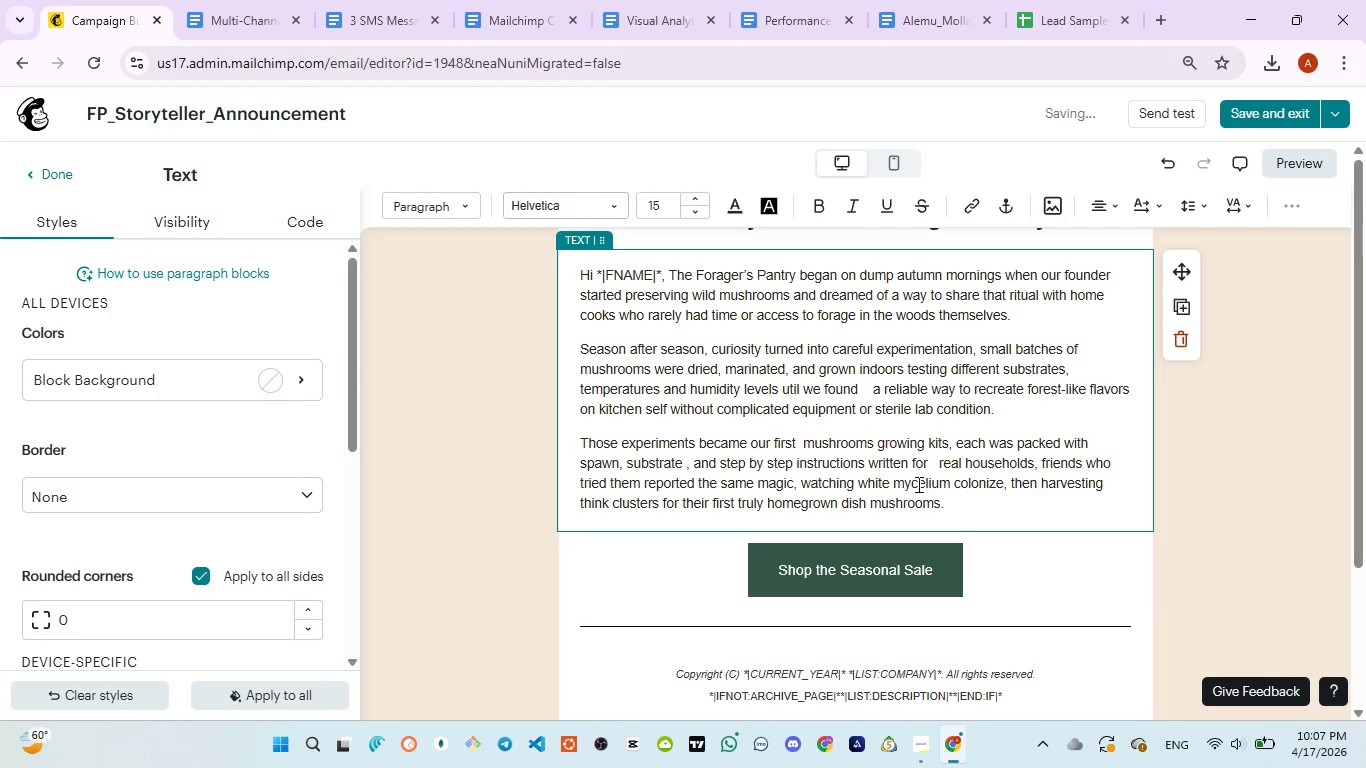 
left_click([951, 507])
 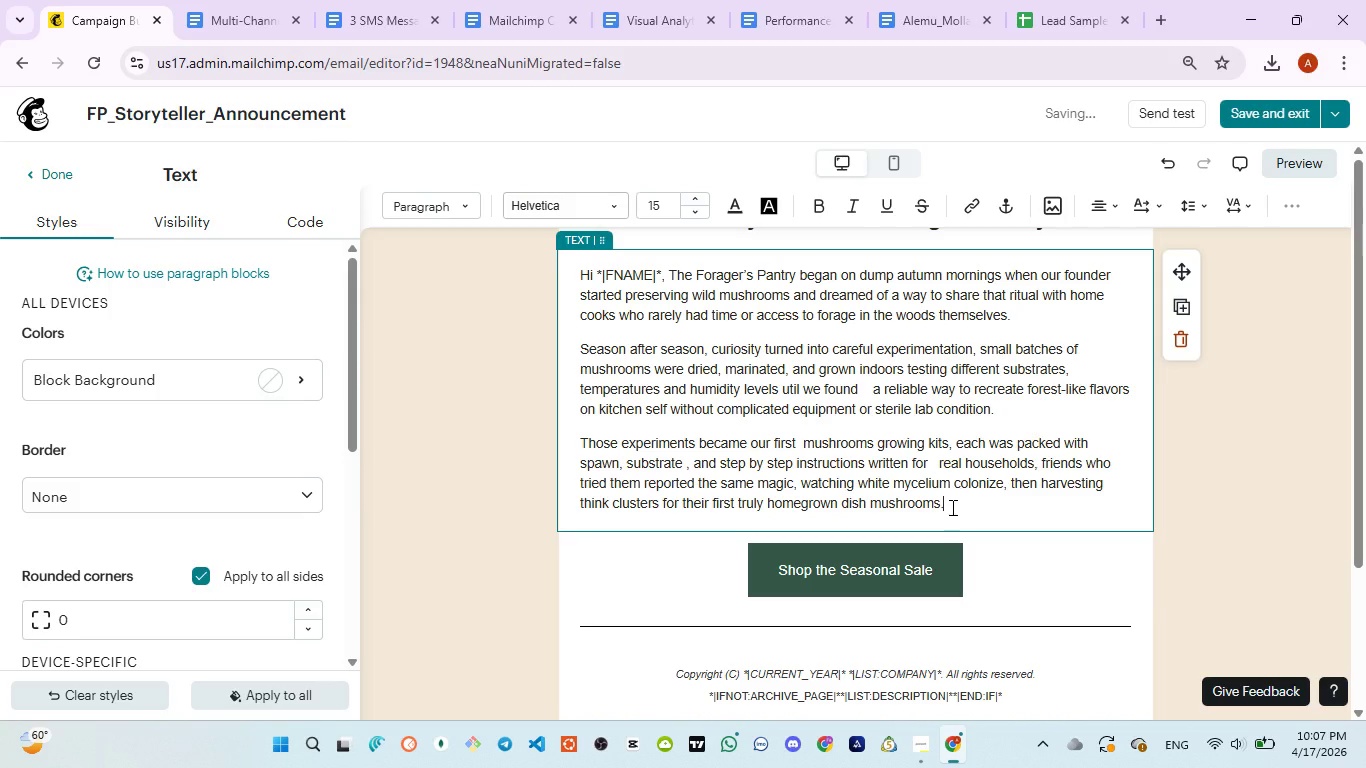 
key(Enter)
 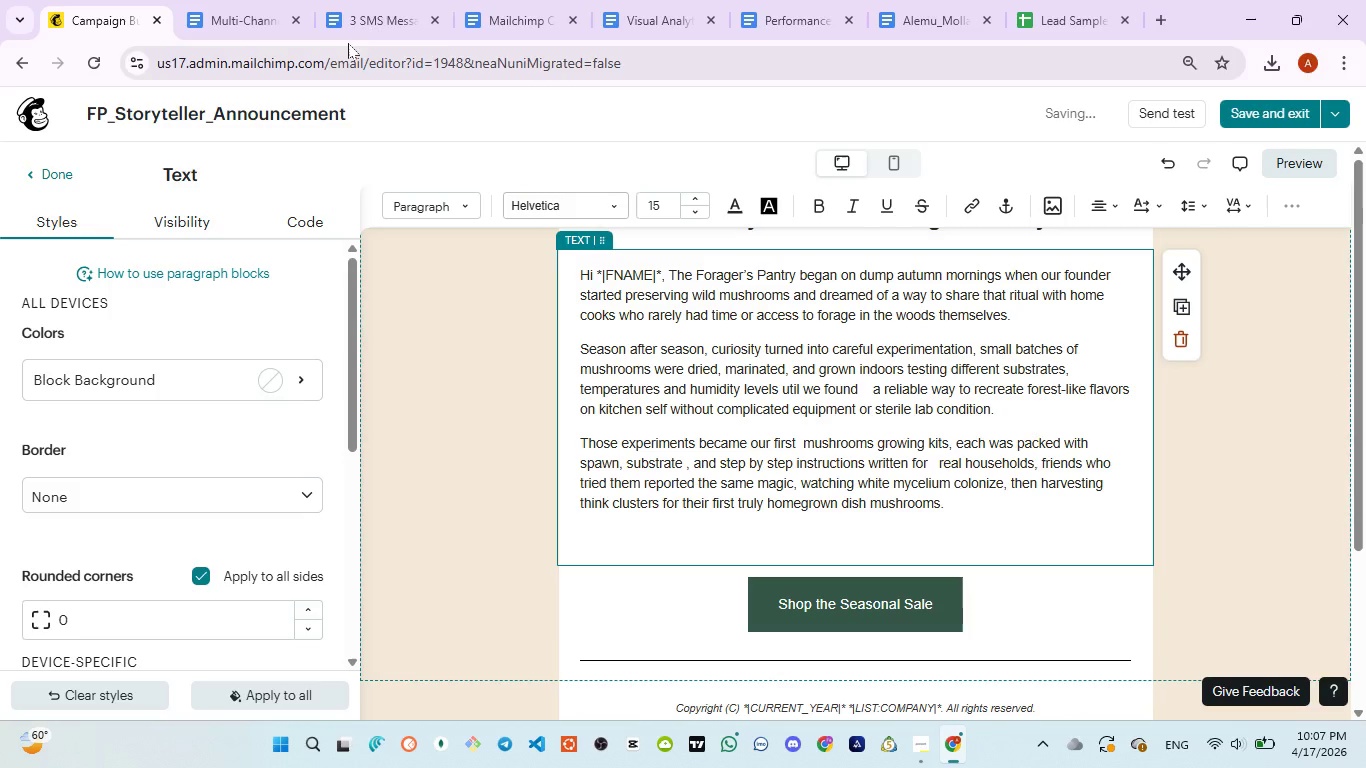 
left_click([348, 15])
 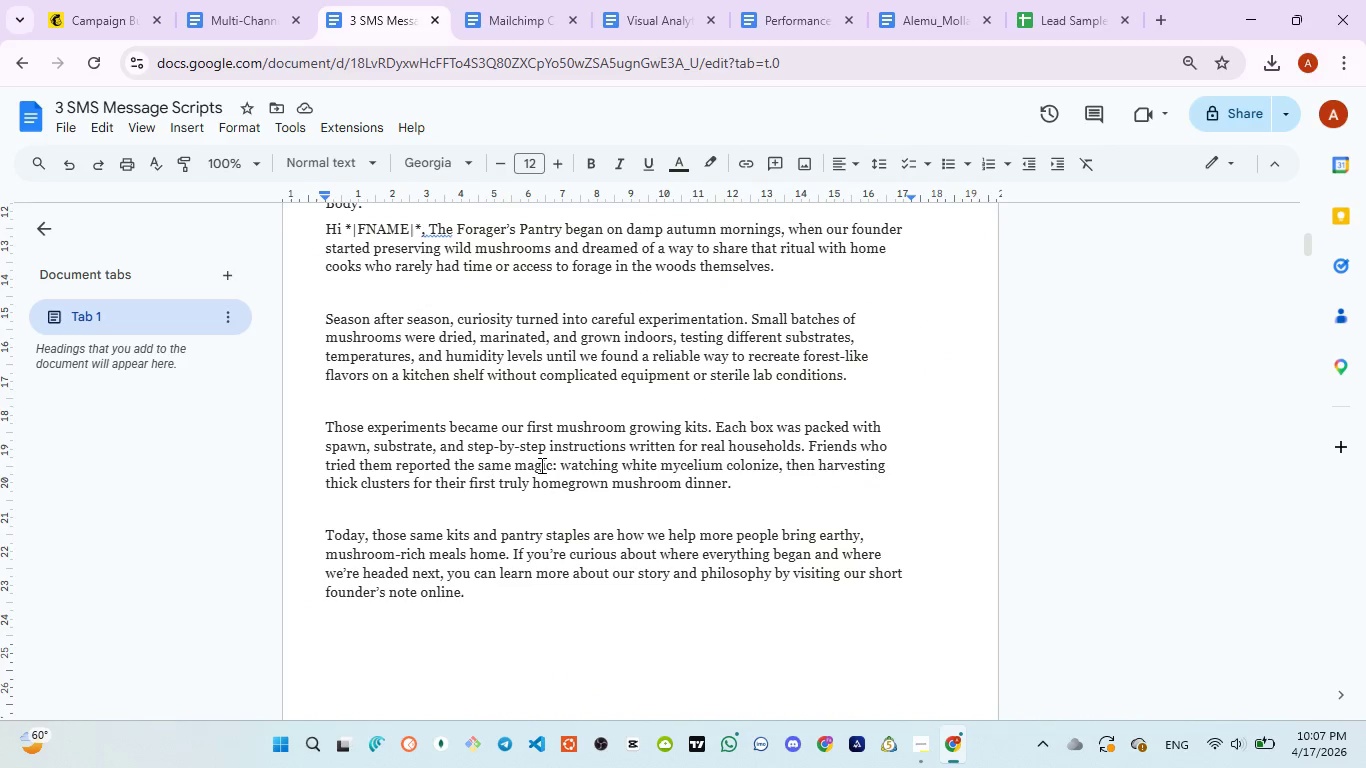 
scroll: coordinate [540, 465], scroll_direction: down, amount: 1.0
 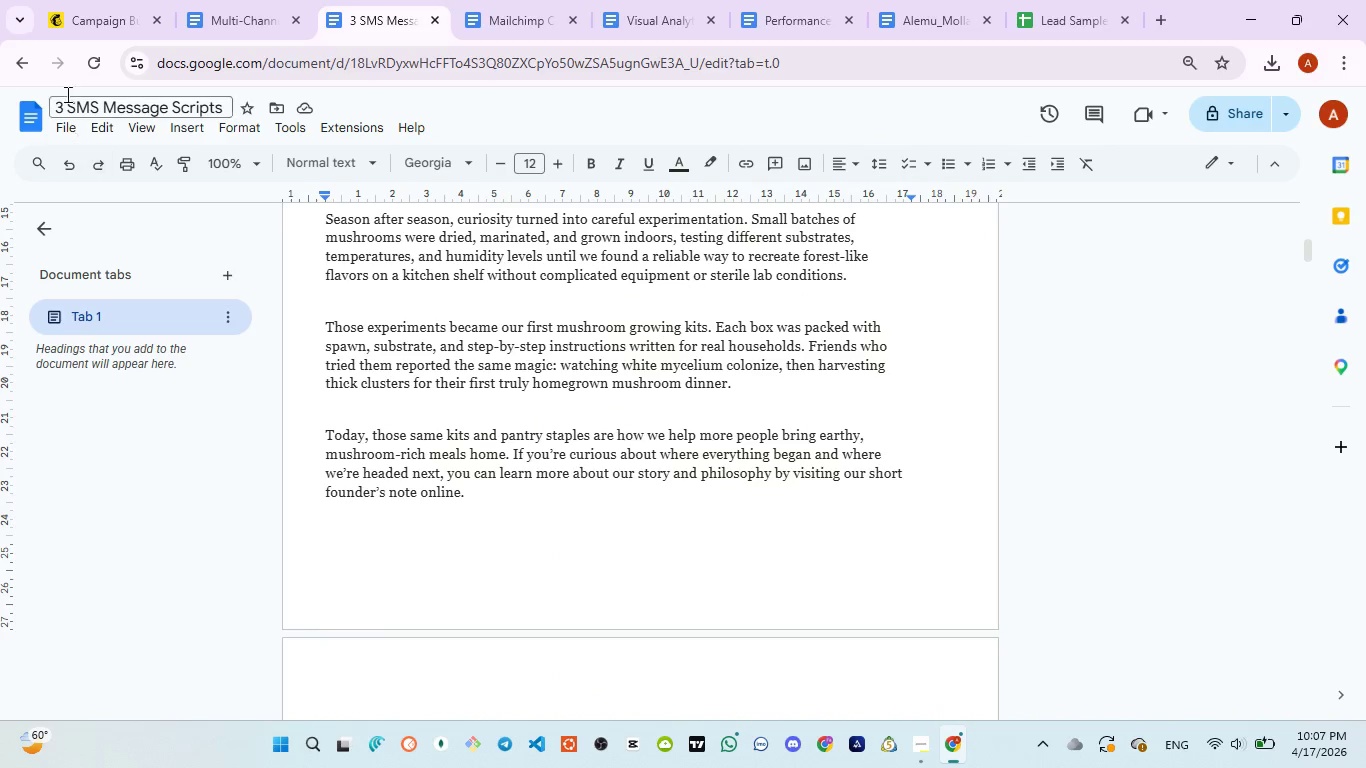 
left_click([108, 30])
 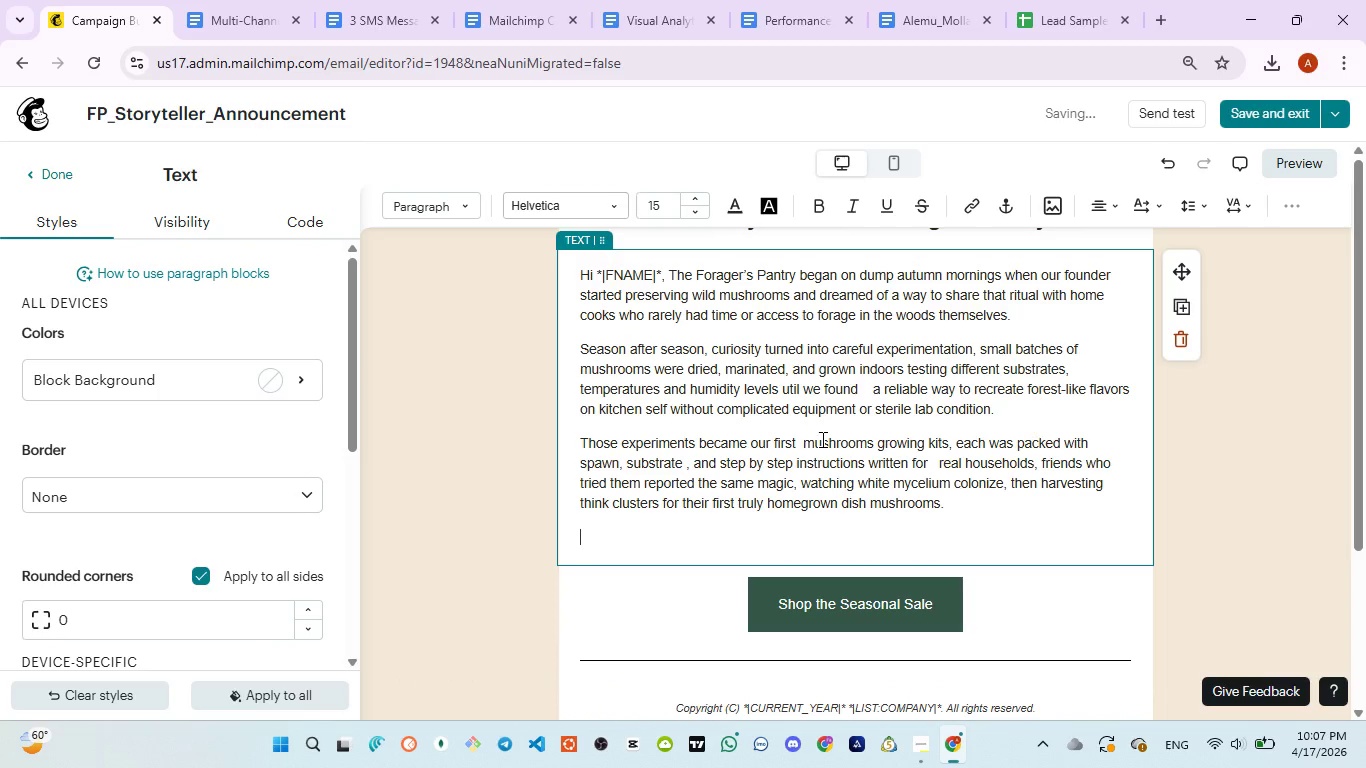 
type(Todaye)
key(Backspace)
type( )
 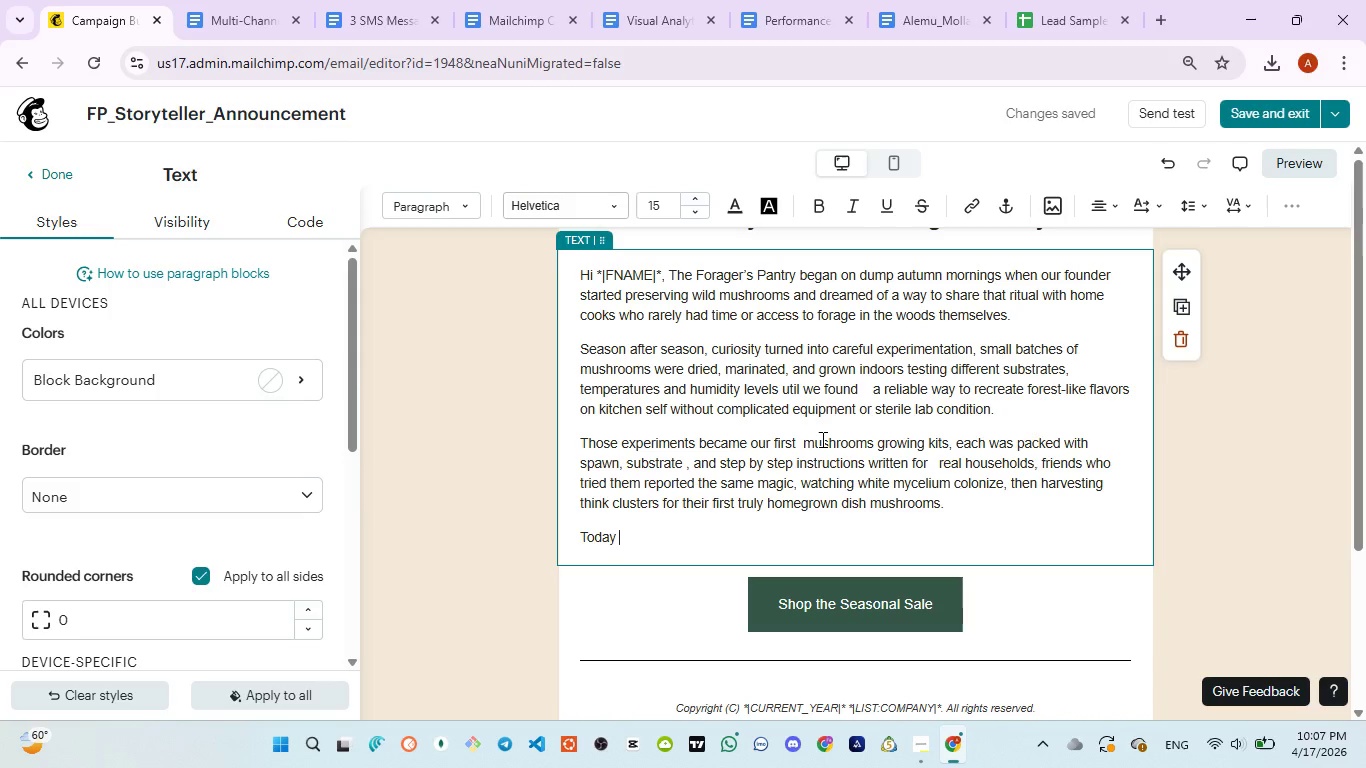 
wait(7.52)
 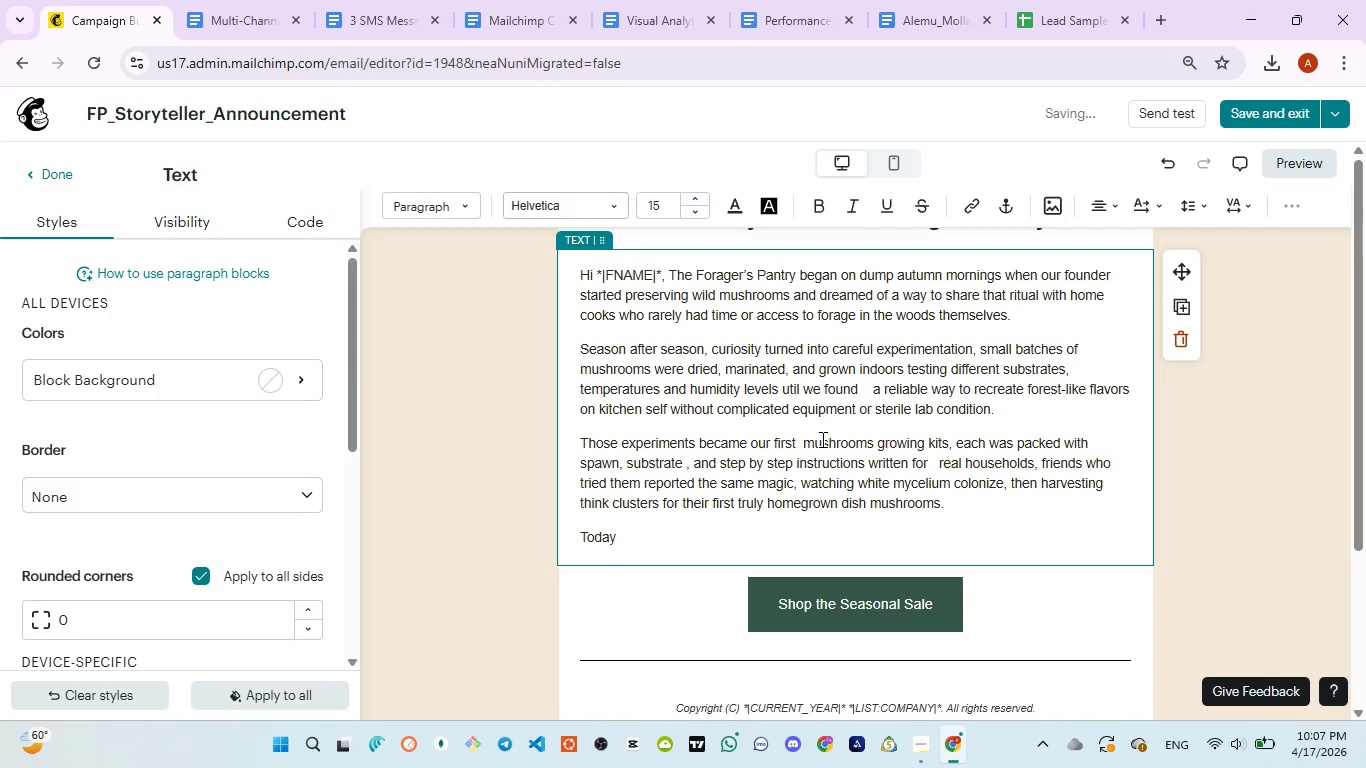 
type(the same kits )
 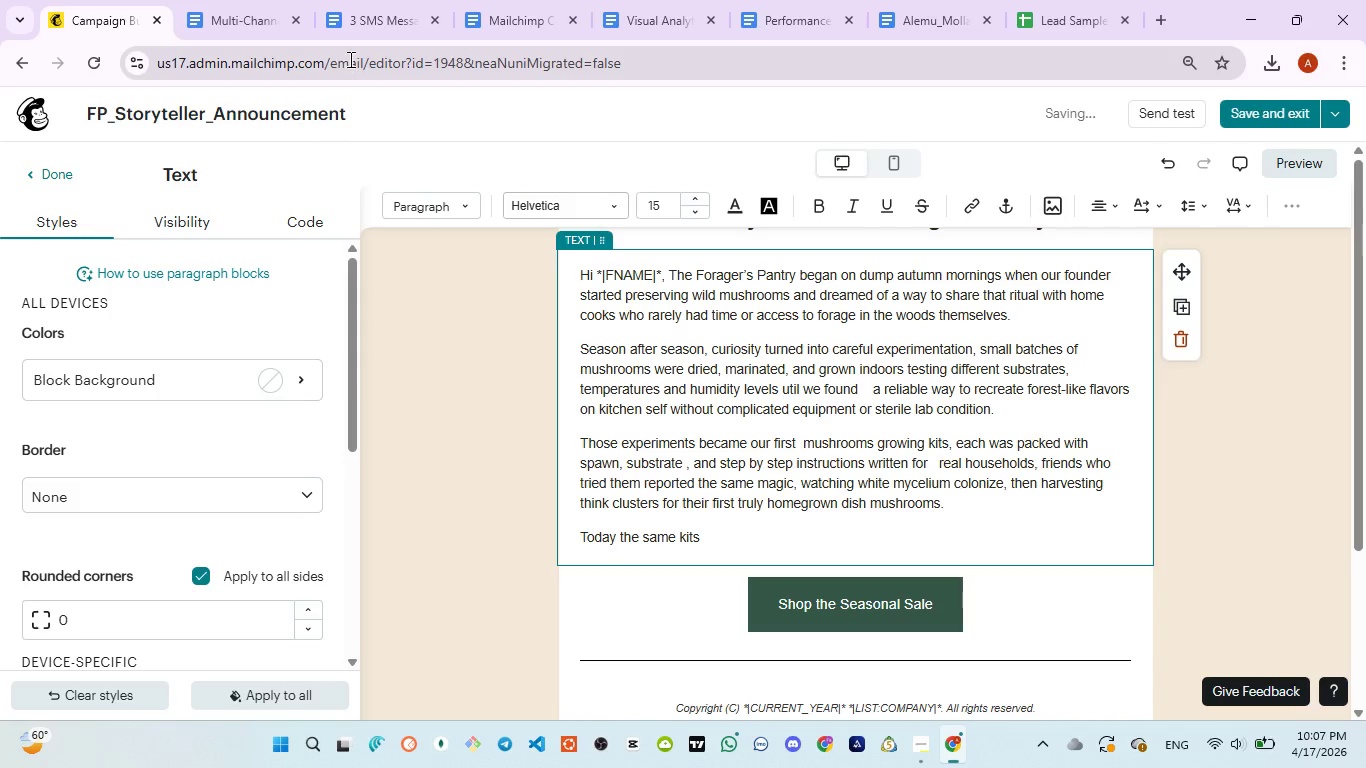 
left_click([361, 38])
 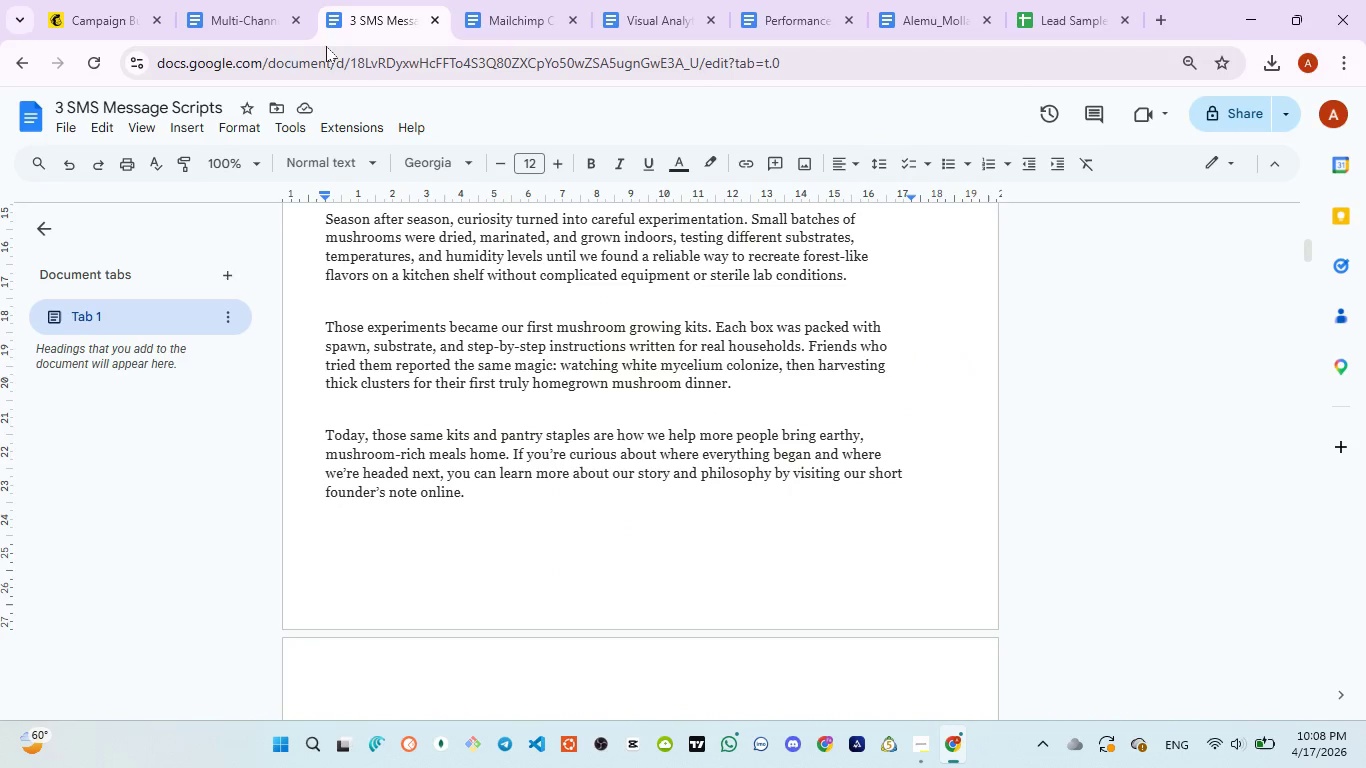 
wait(5.41)
 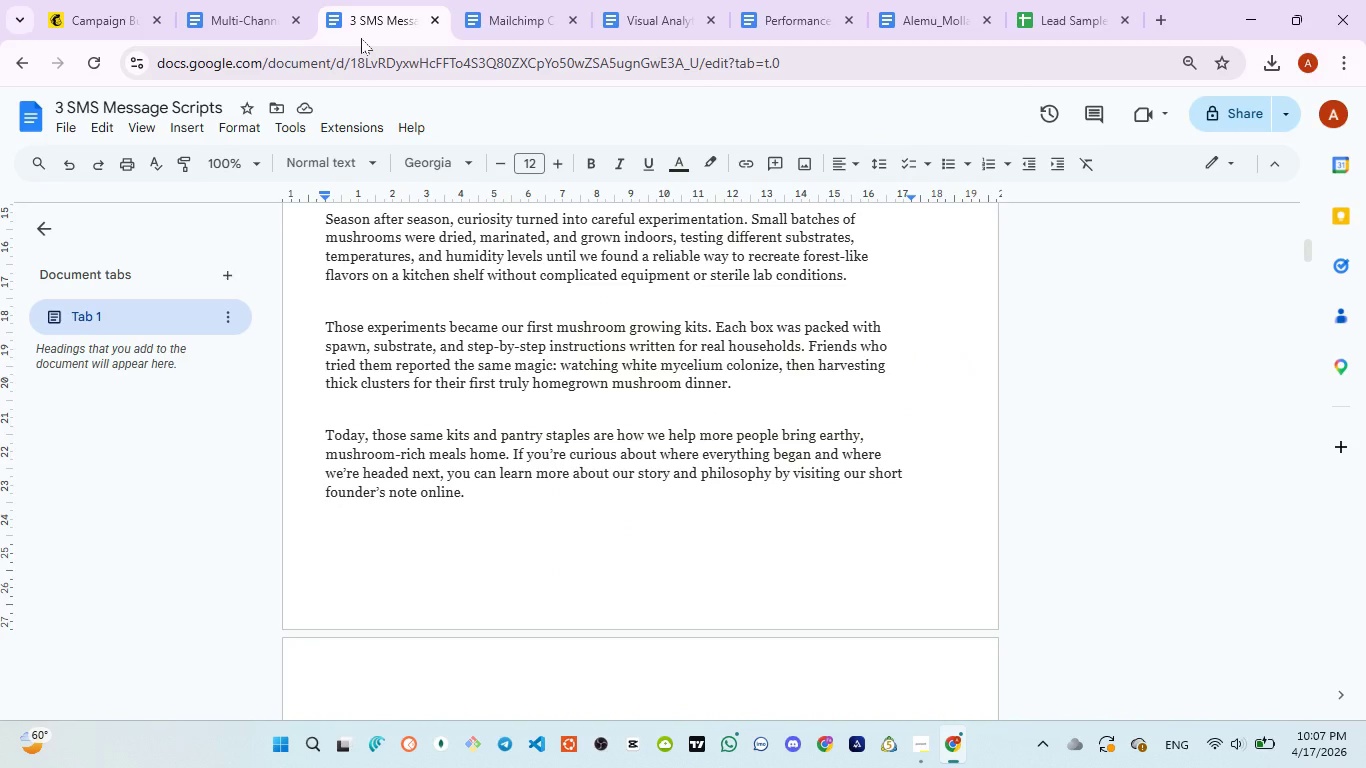 
left_click([88, 8])
 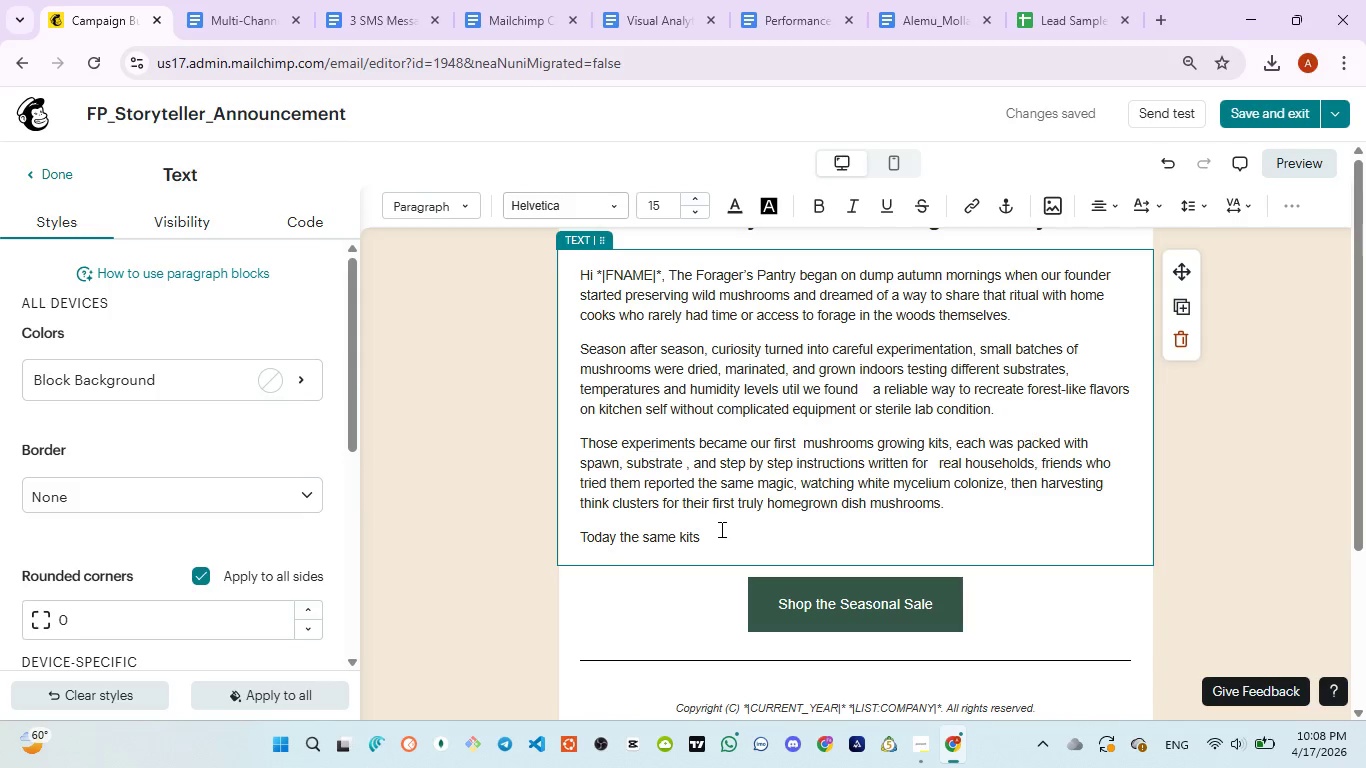 
key(ArrowLeft)
 